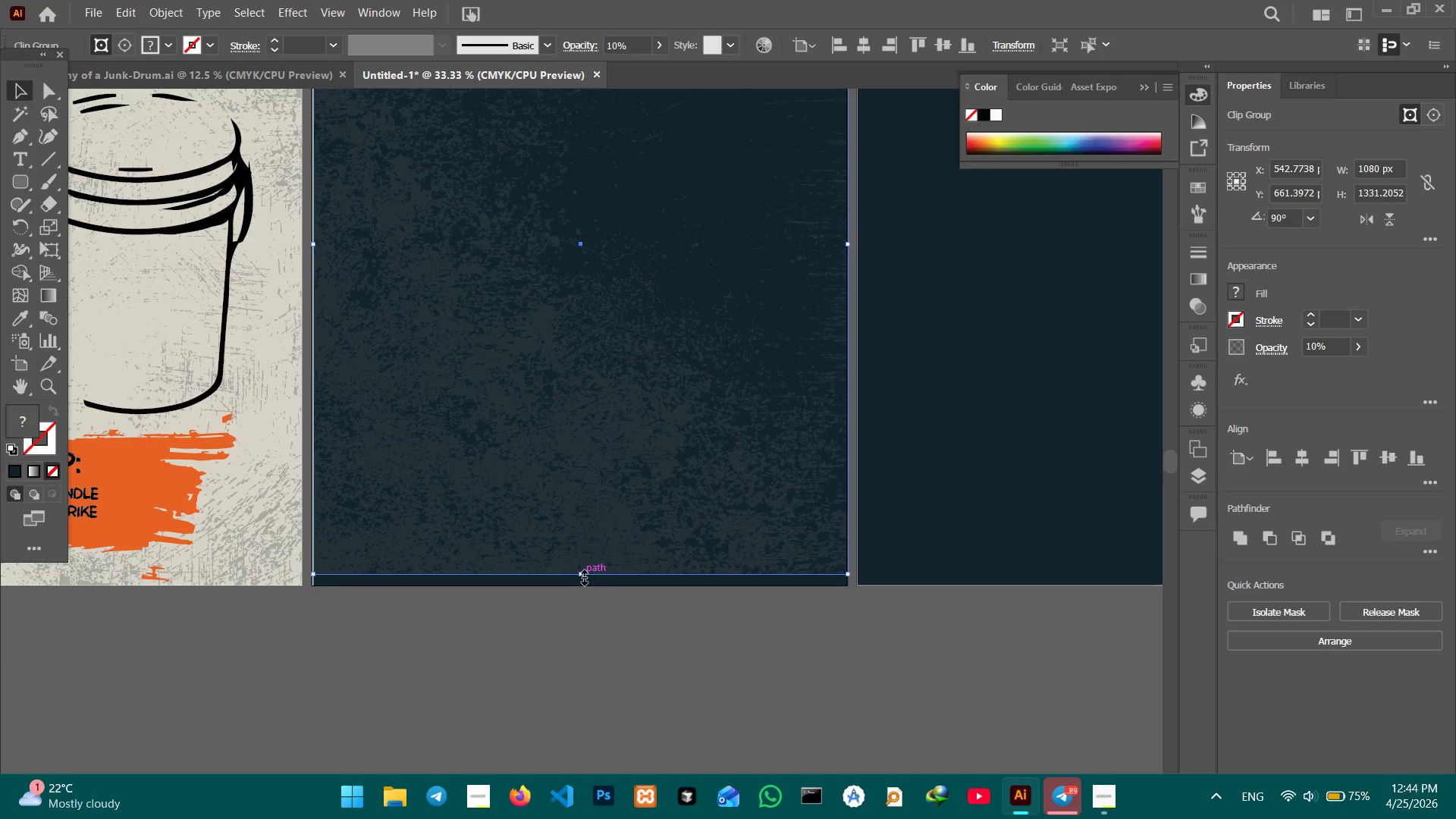 
left_click_drag(start_coordinate=[582, 576], to_coordinate=[582, 588])
 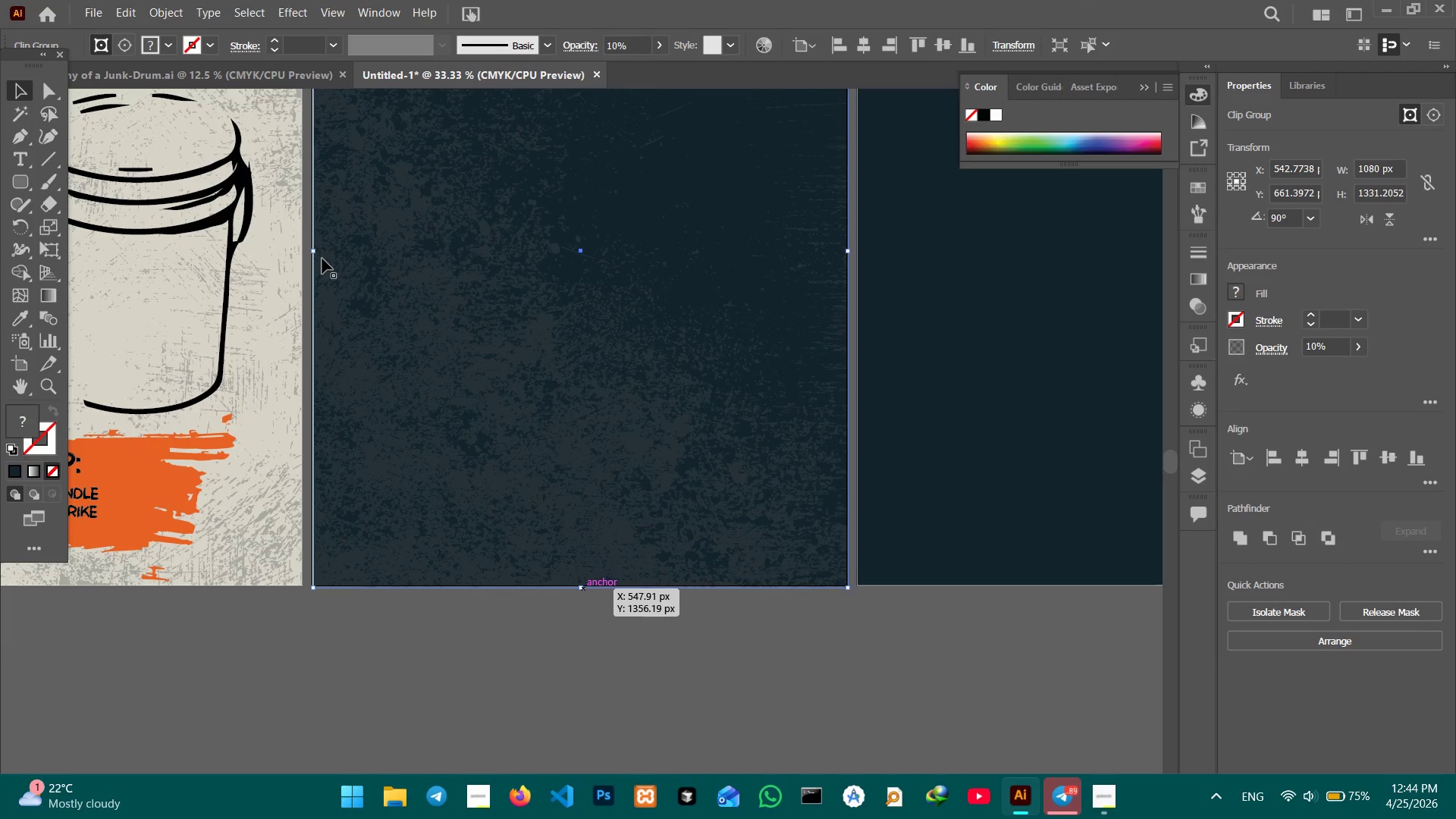 
left_click_drag(start_coordinate=[311, 251], to_coordinate=[328, 251])
 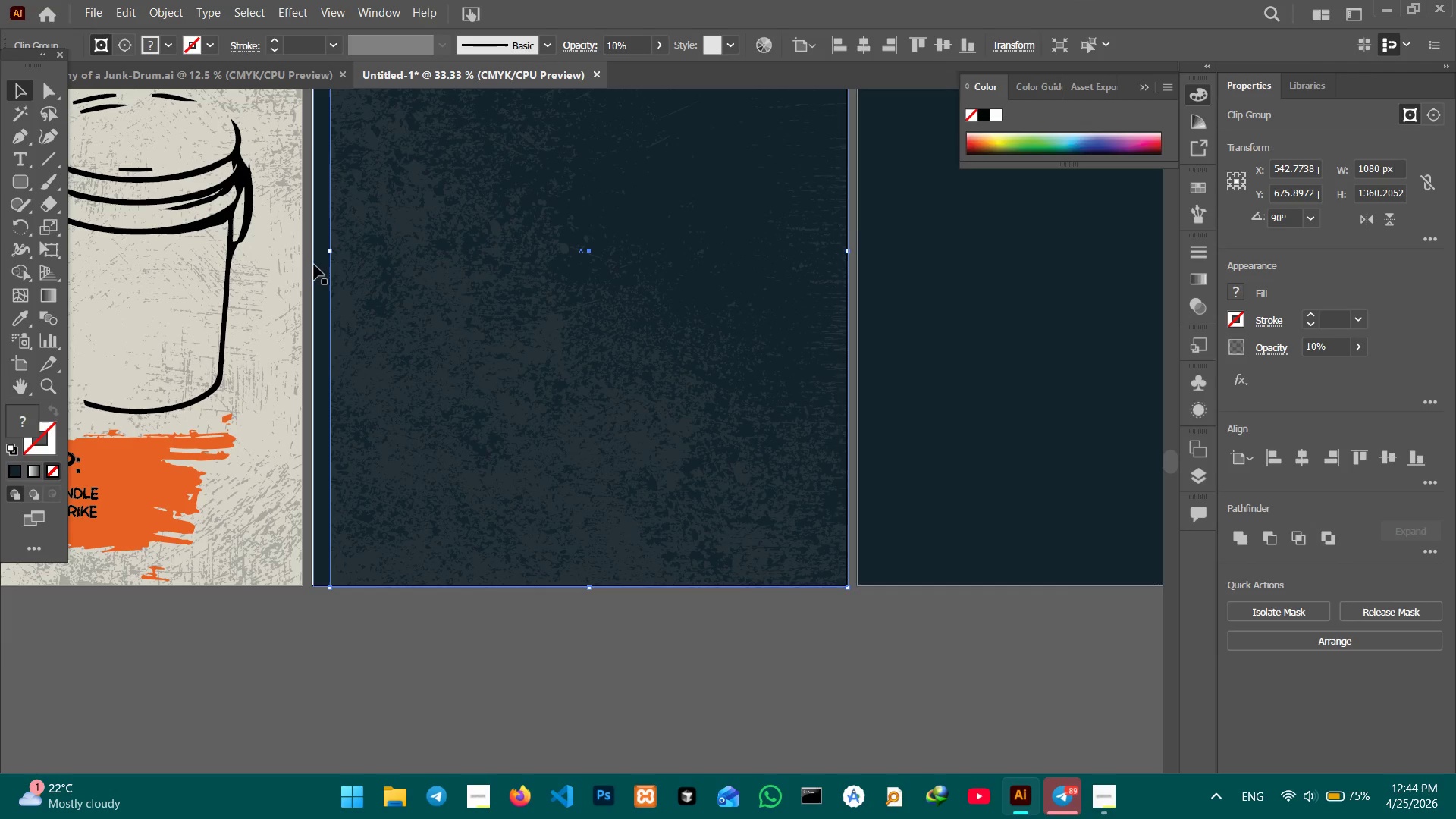 
left_click([315, 265])
 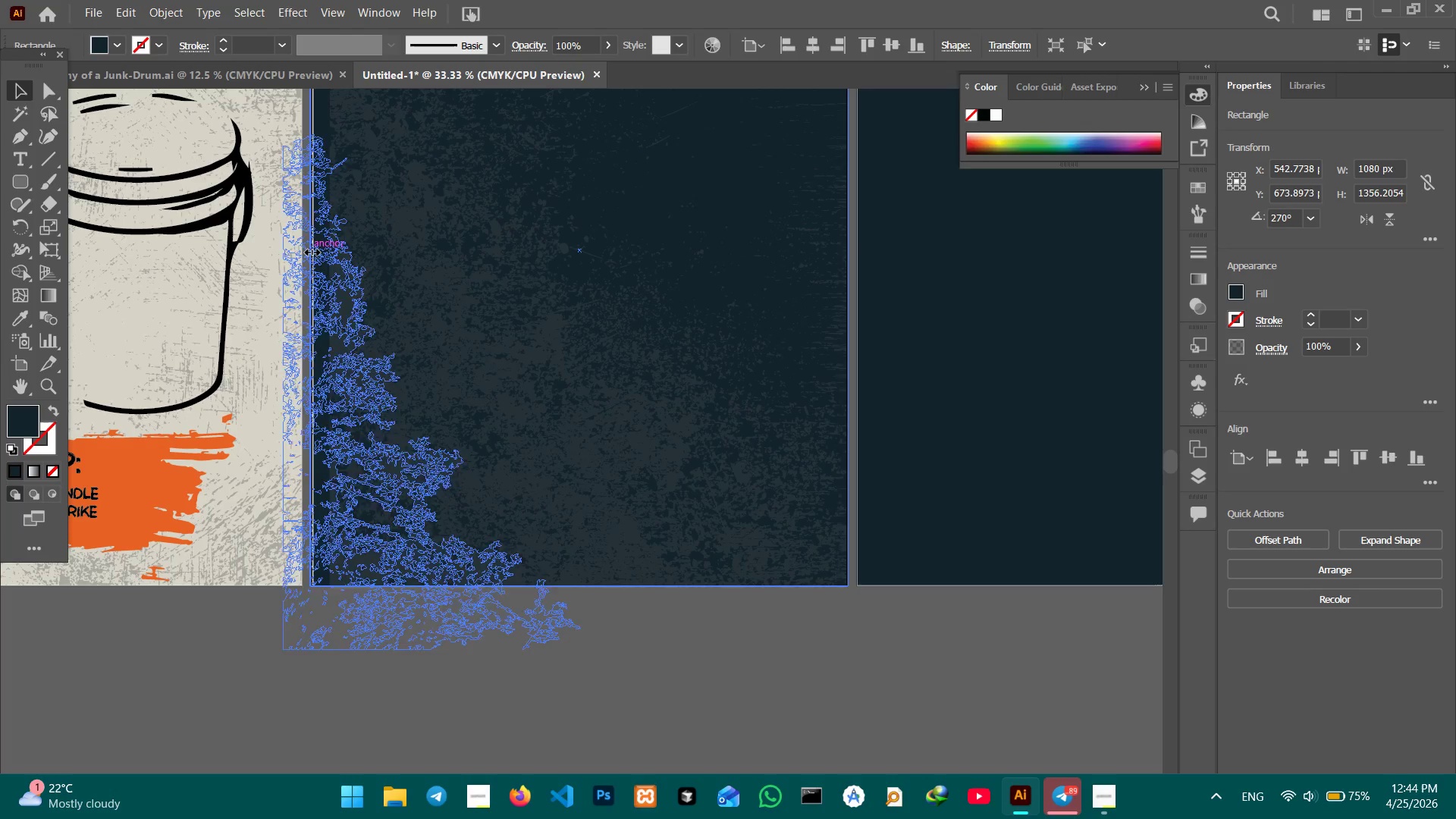 
left_click([369, 261])
 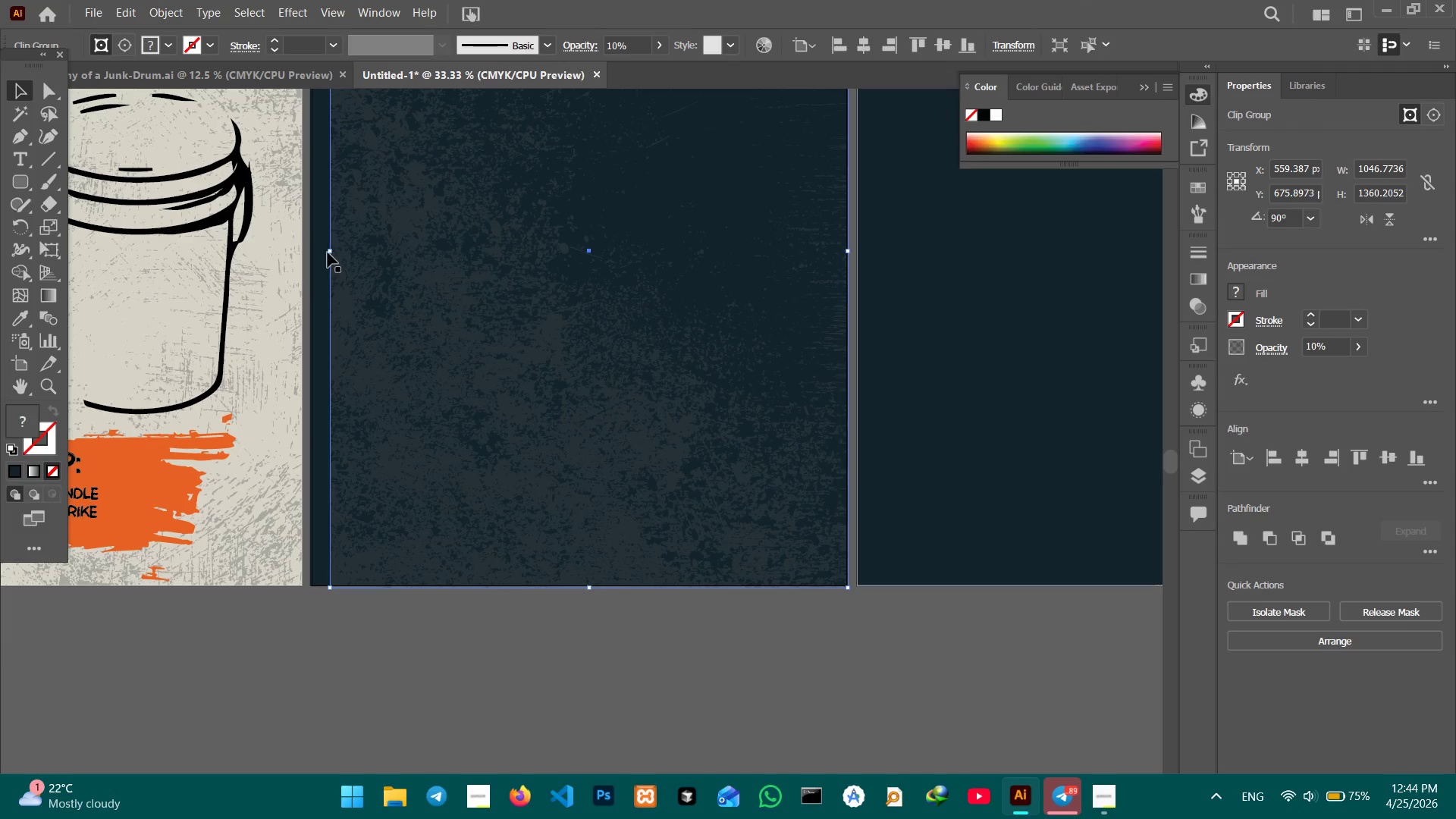 
left_click_drag(start_coordinate=[328, 249], to_coordinate=[310, 247])
 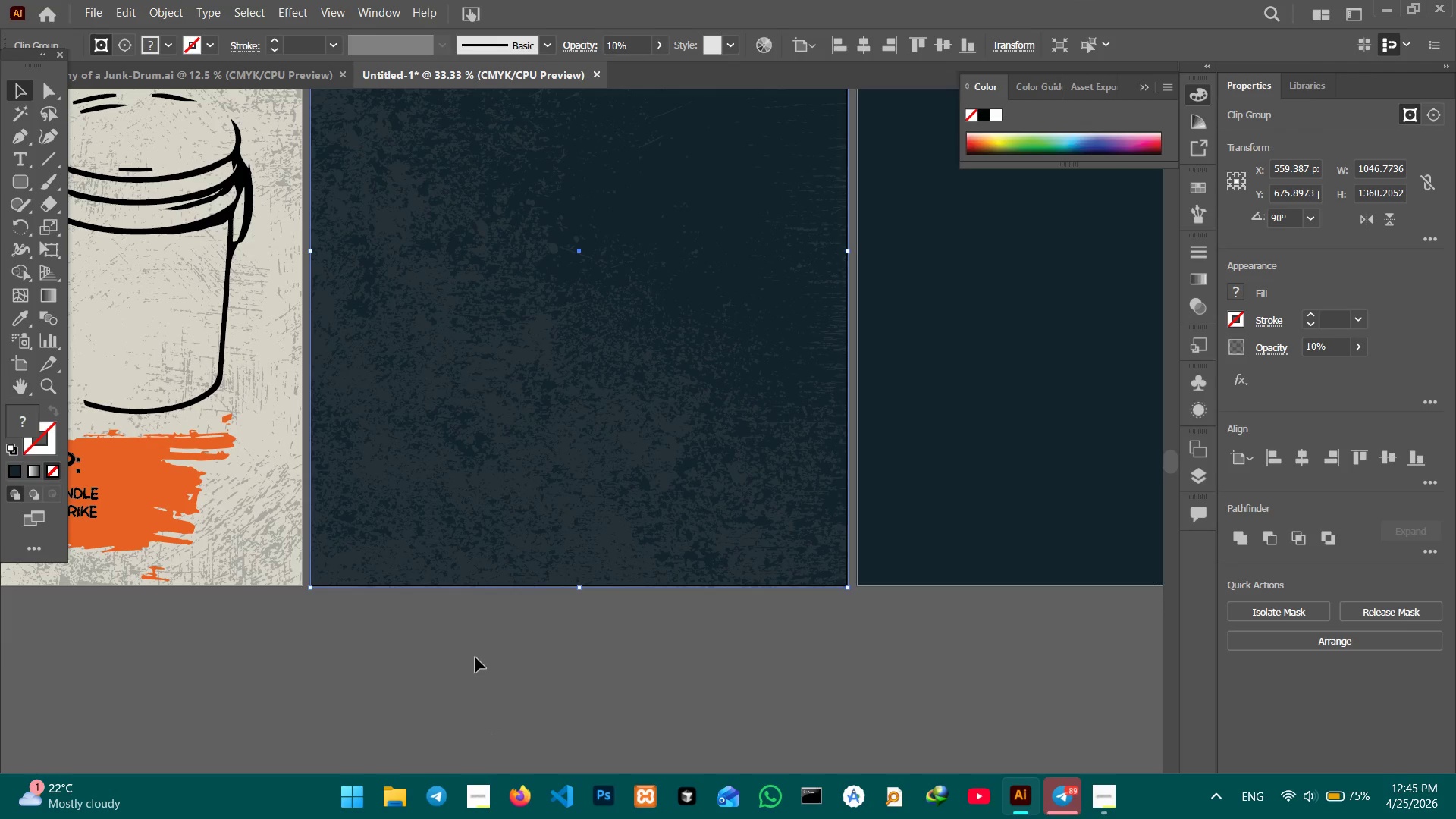 
left_click([475, 657])
 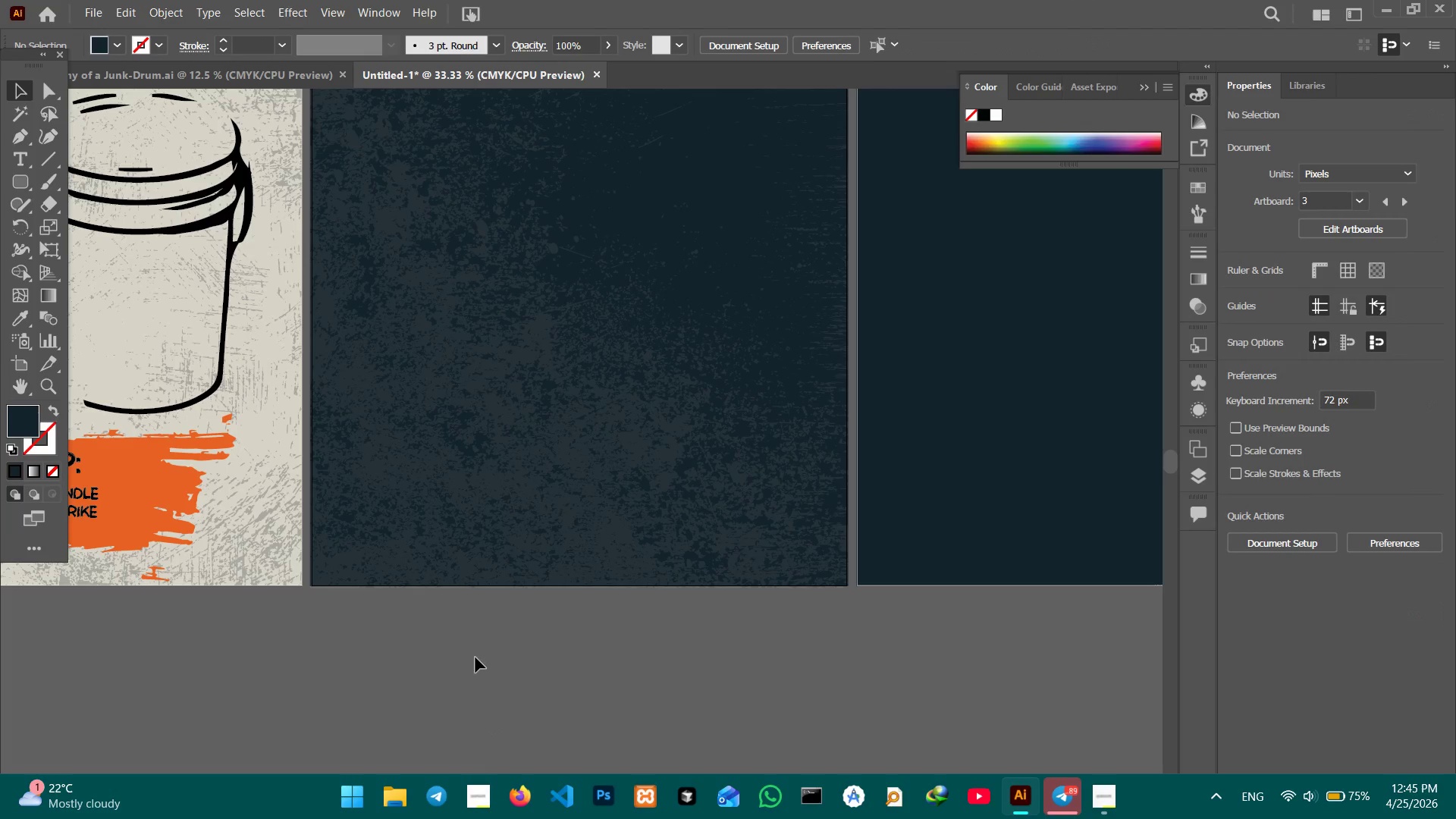 
key(Control+Minus)
 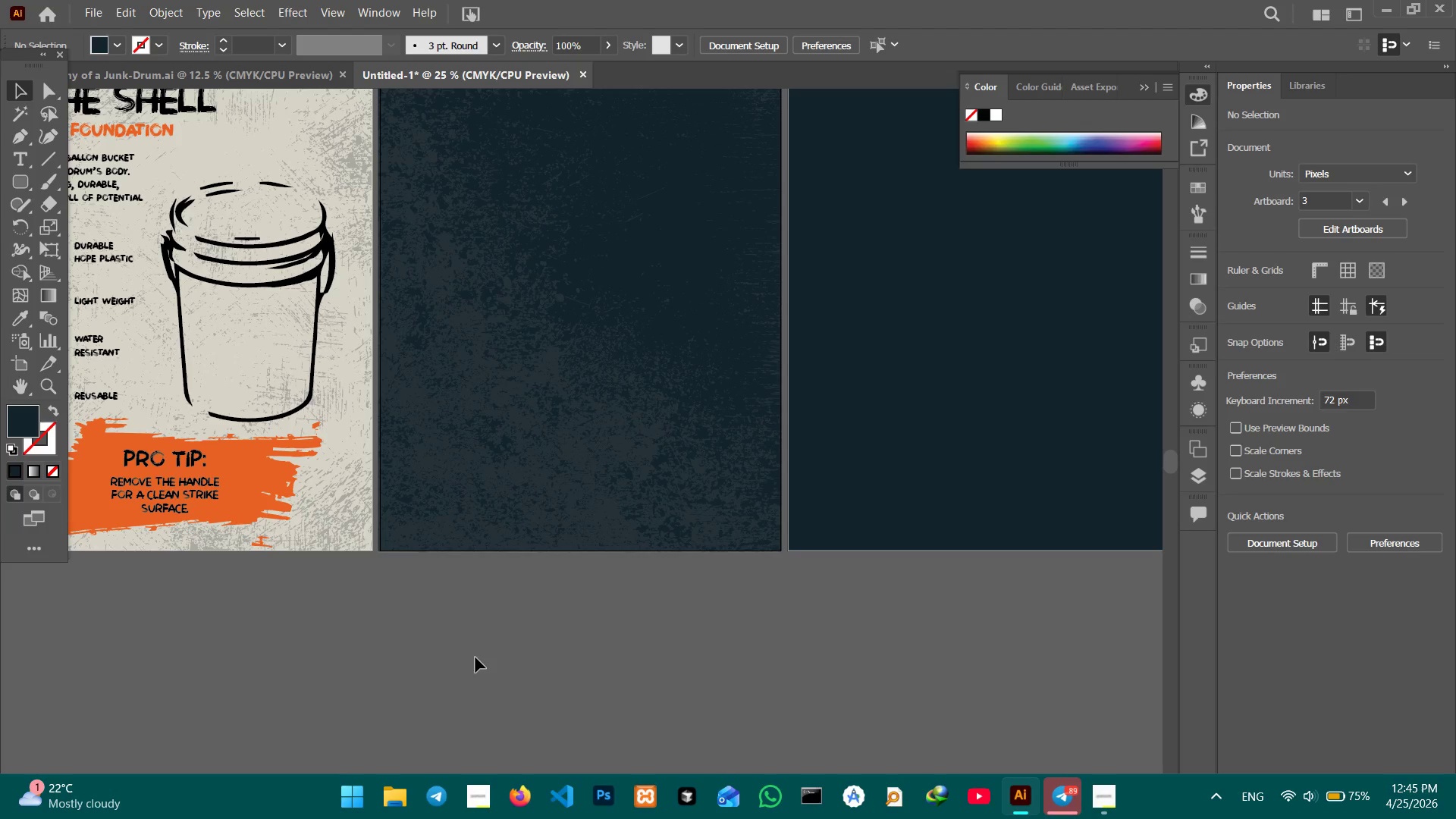 
hold_key(key=Space, duration=0.56)
 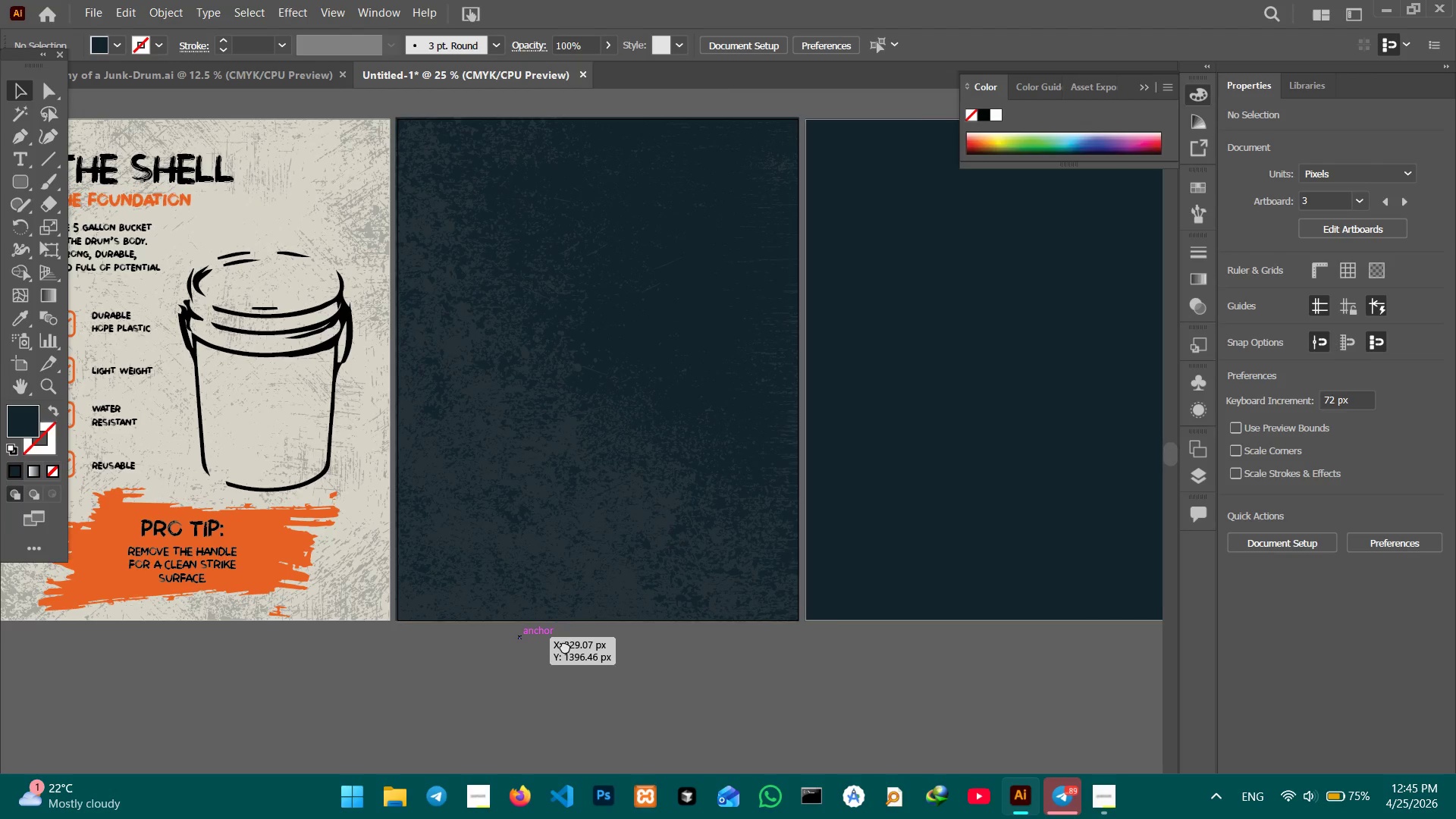 
left_click_drag(start_coordinate=[545, 599], to_coordinate=[563, 668])
 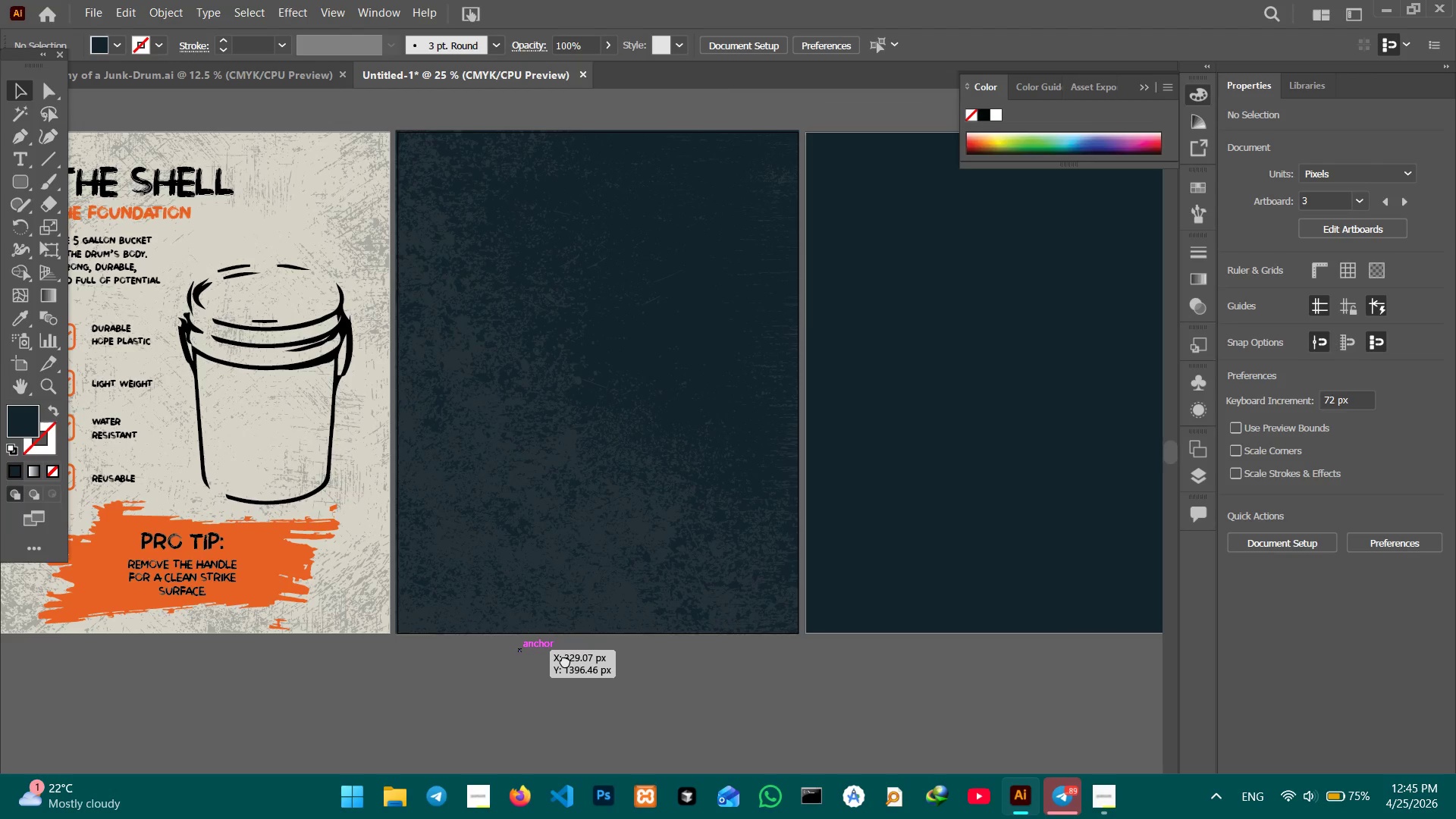 
hold_key(key=Space, duration=0.97)
 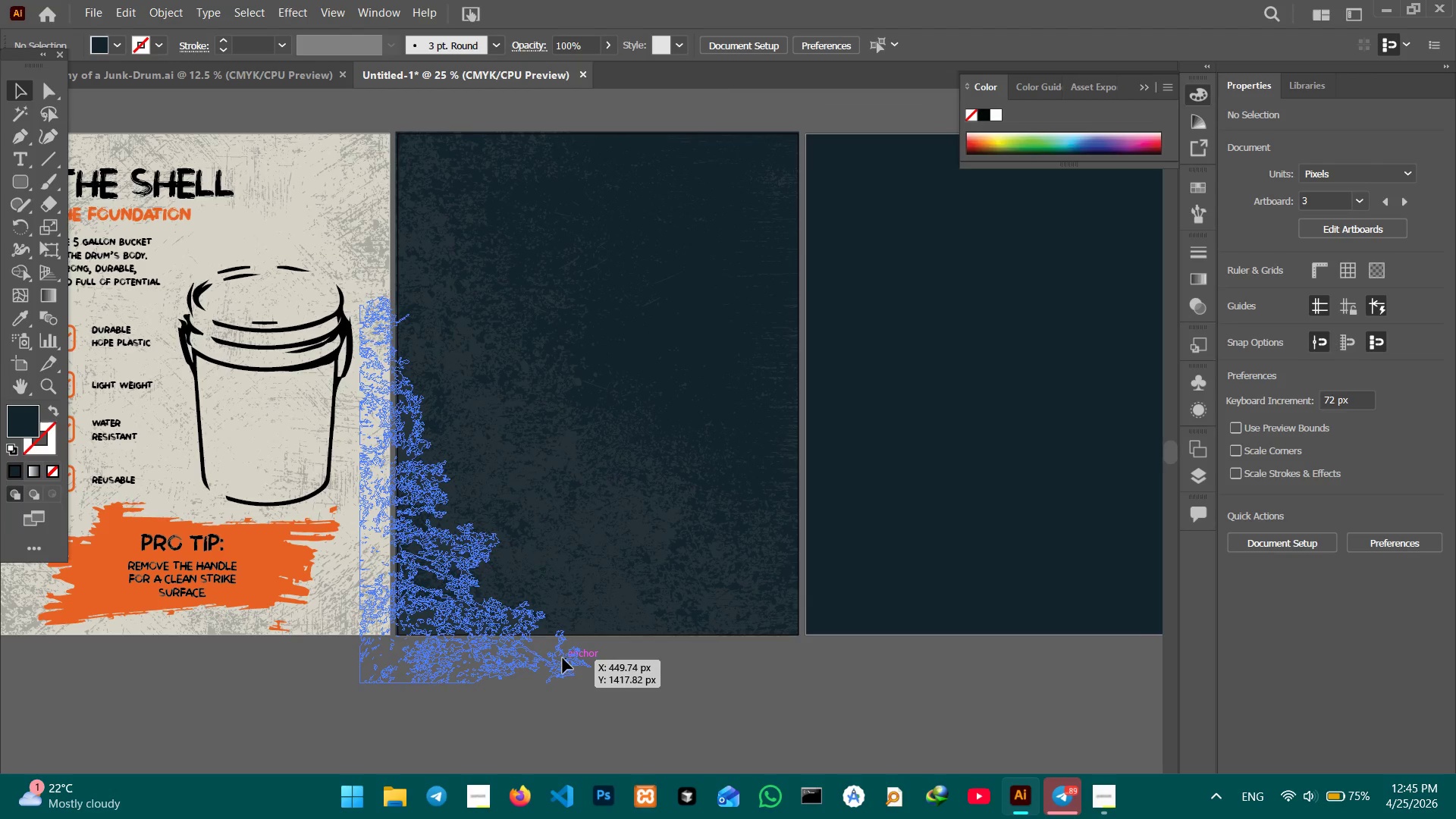 
left_click_drag(start_coordinate=[565, 646], to_coordinate=[565, 661])
 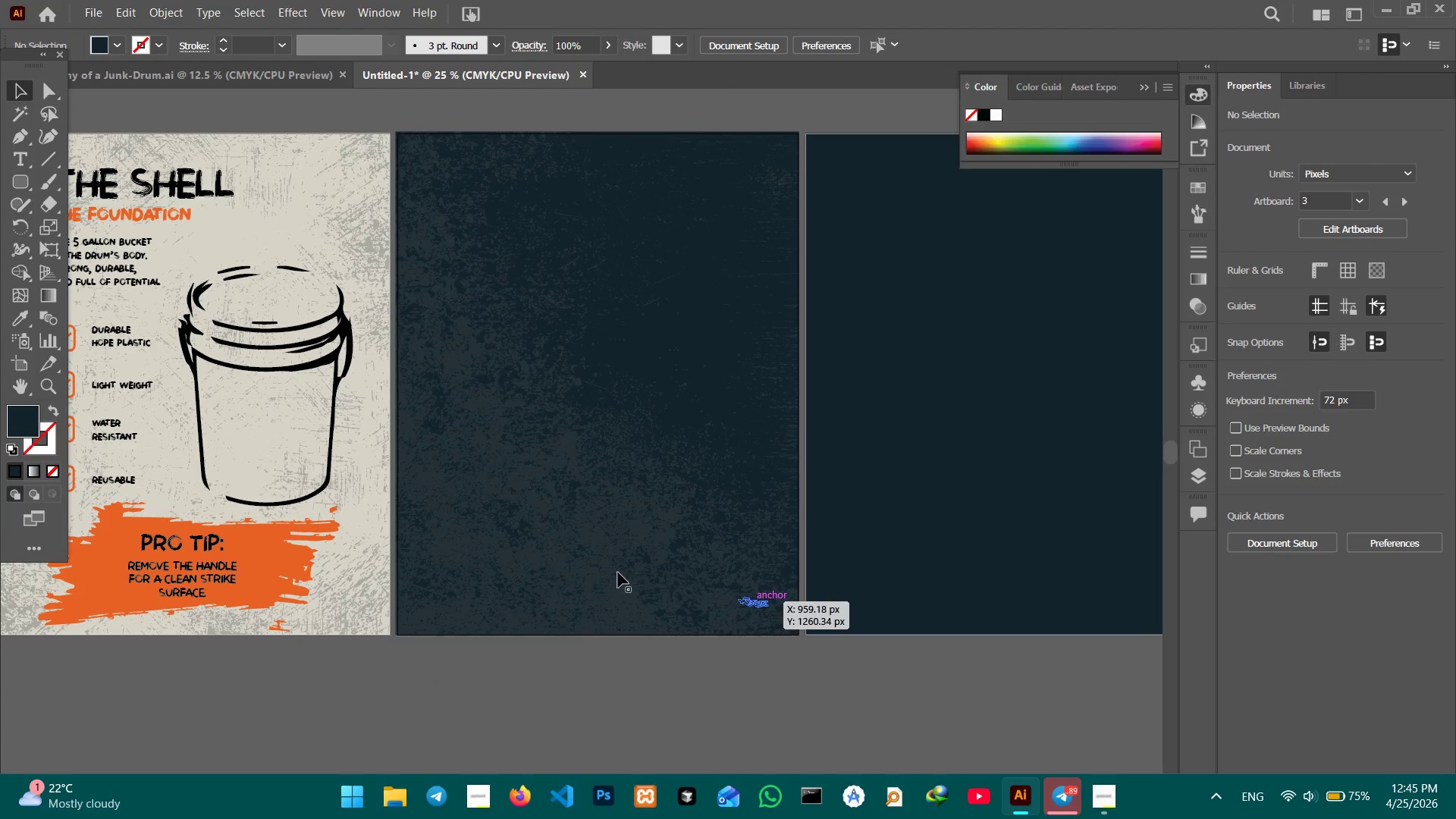 
left_click([593, 575])
 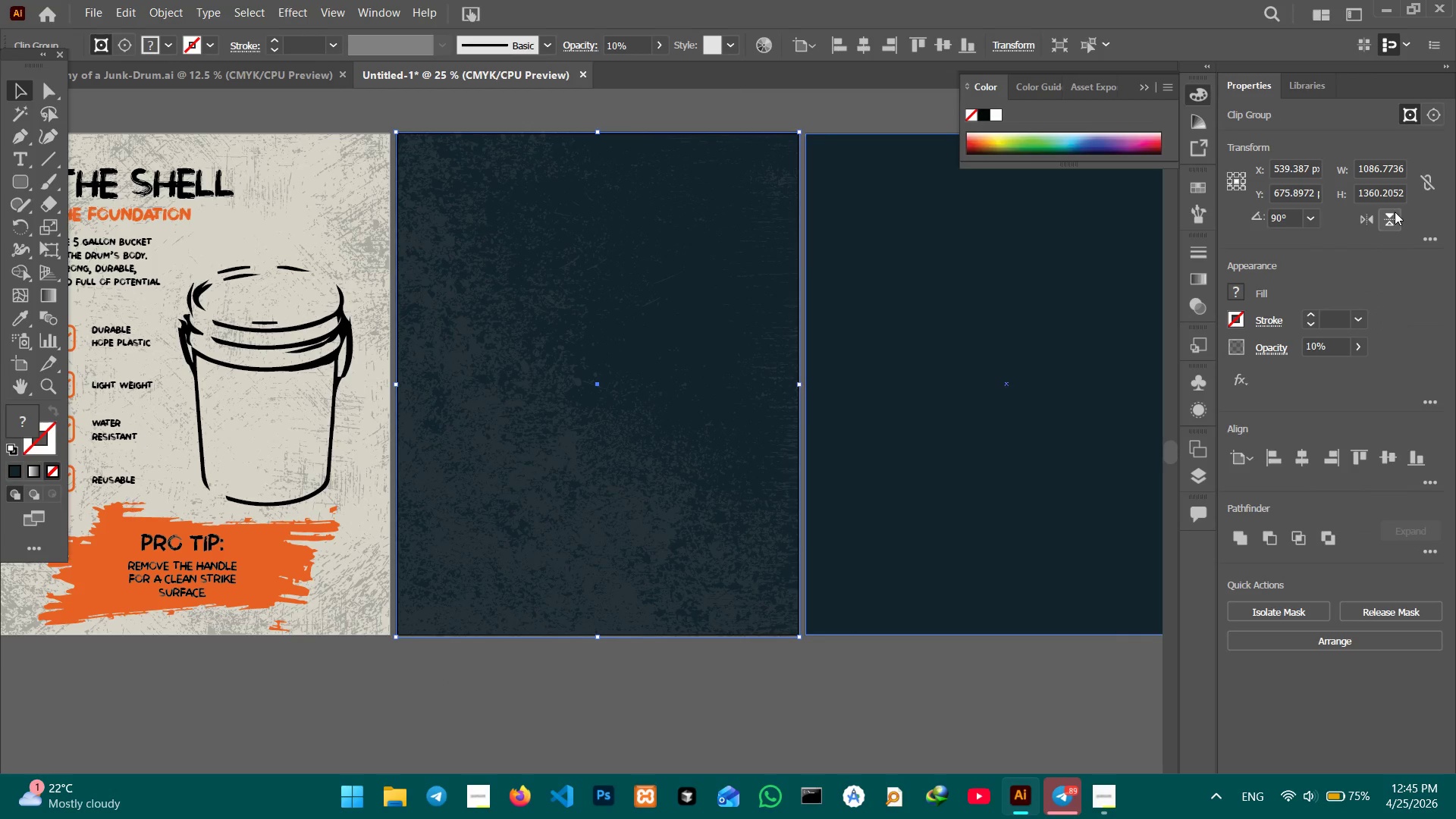 
left_click([1362, 220])
 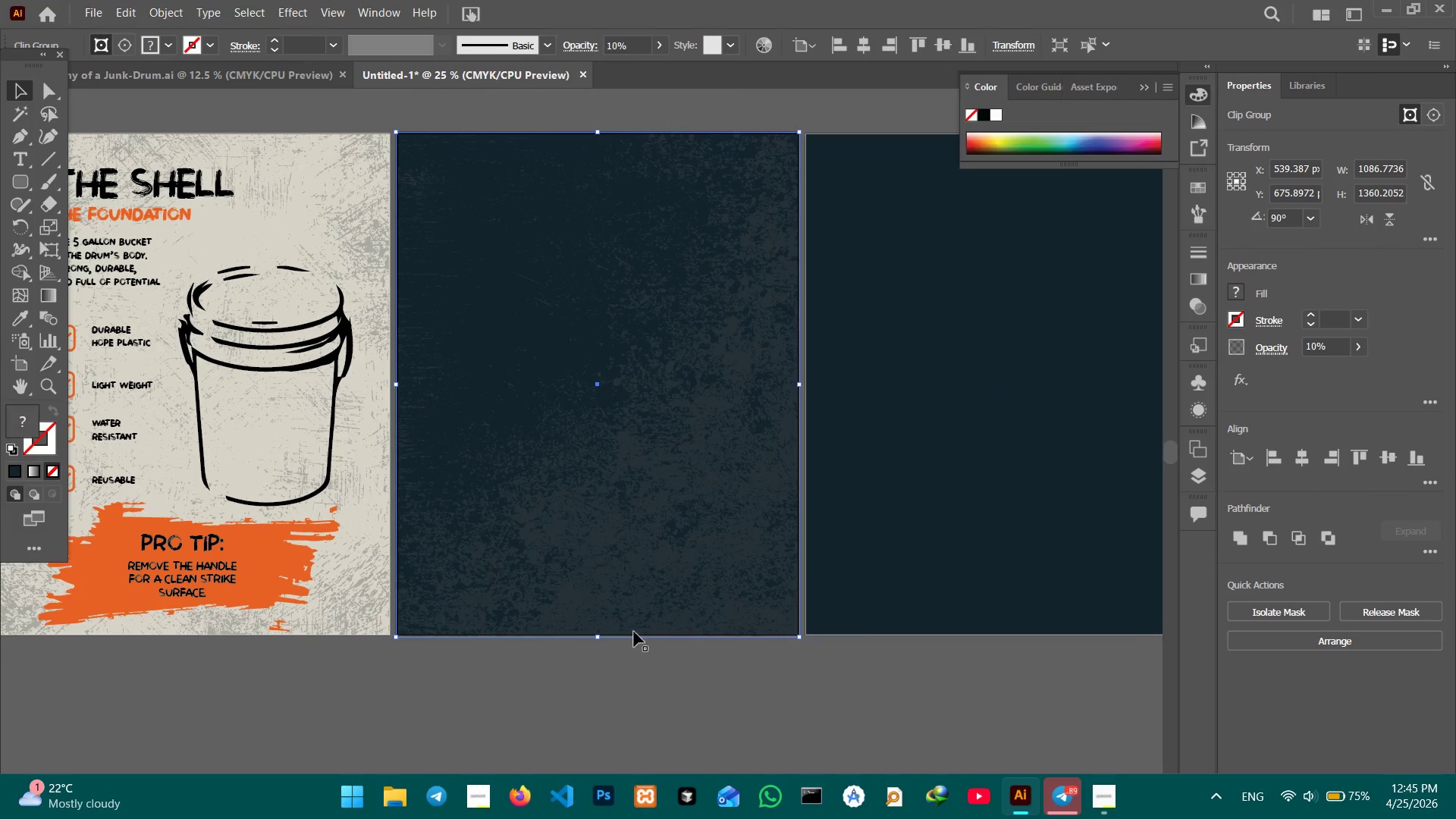 
key(Control+Minus)
 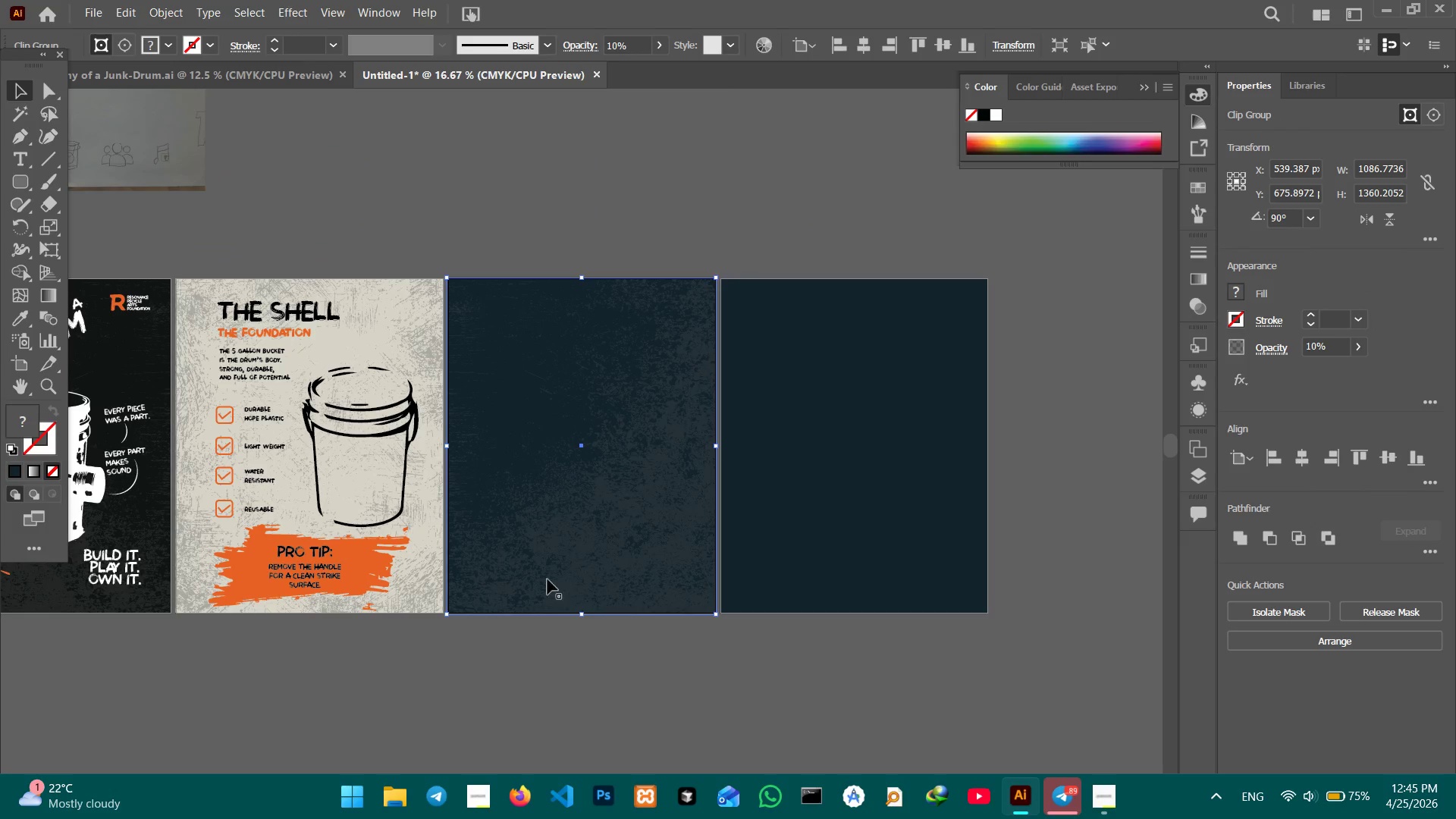 
hold_key(key=Space, duration=1.51)
 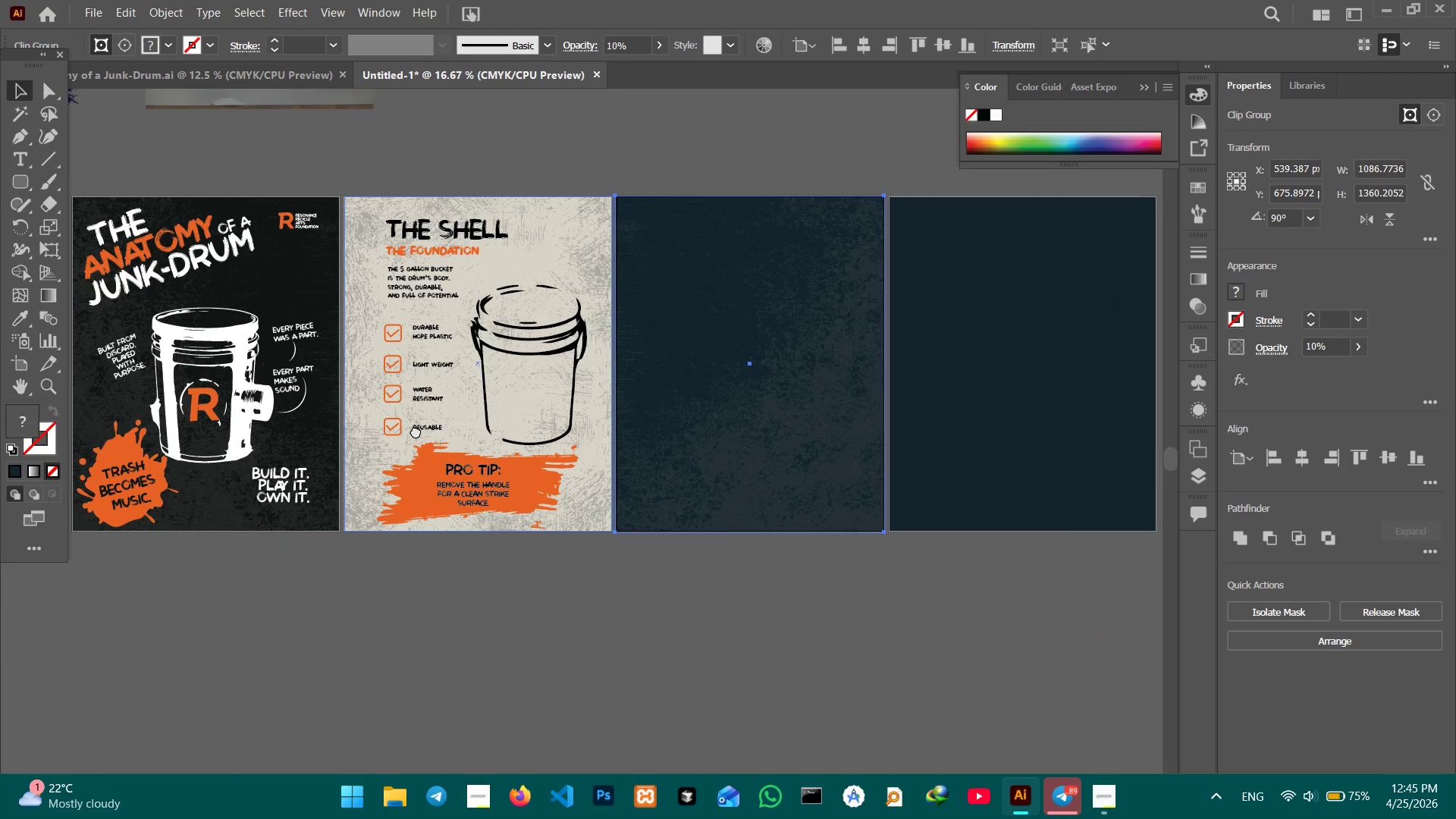 
left_click_drag(start_coordinate=[293, 441], to_coordinate=[900, 636])
 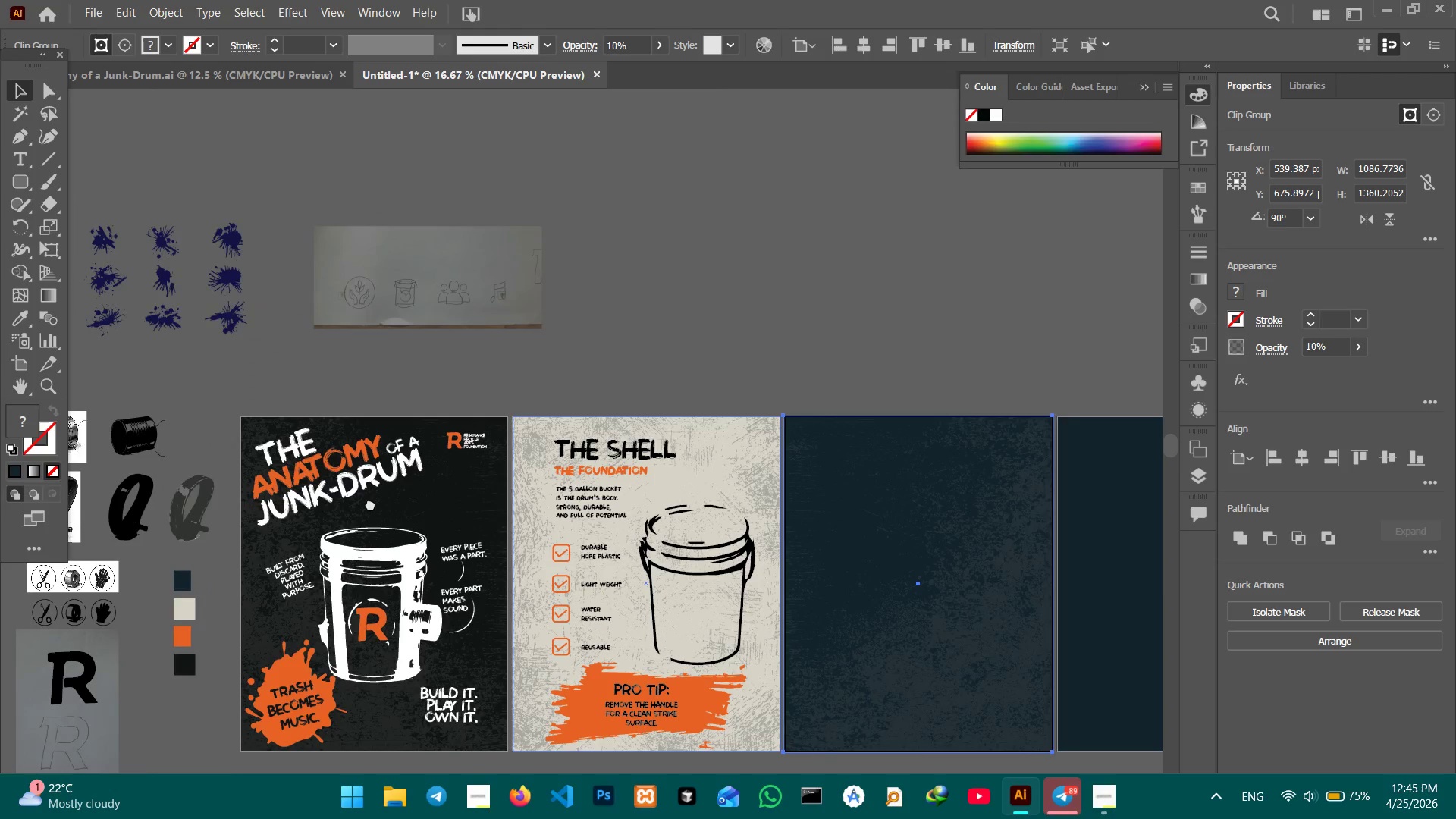 
hold_key(key=Space, duration=1.49)
 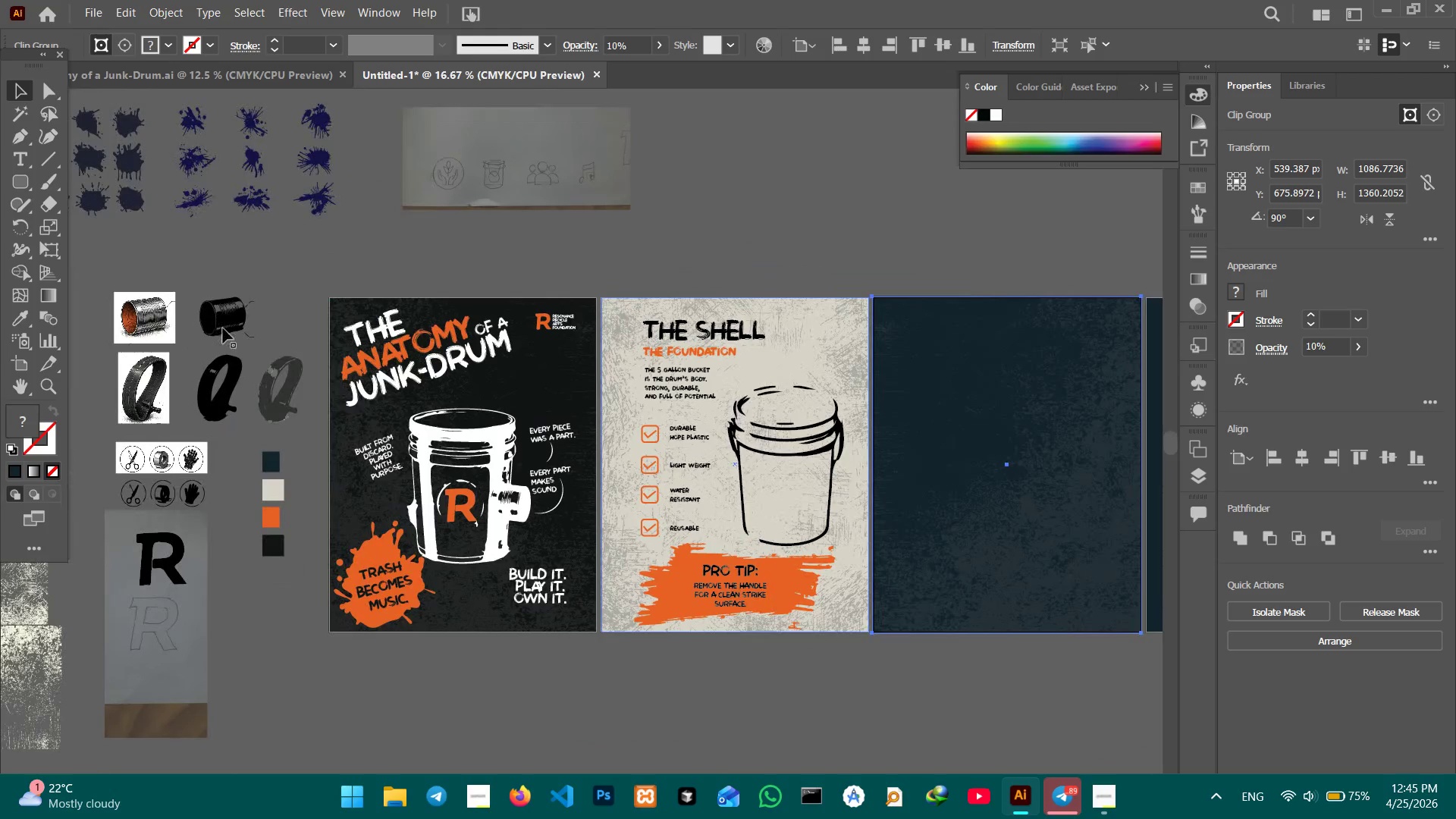 
left_click_drag(start_coordinate=[370, 504], to_coordinate=[677, 536])
 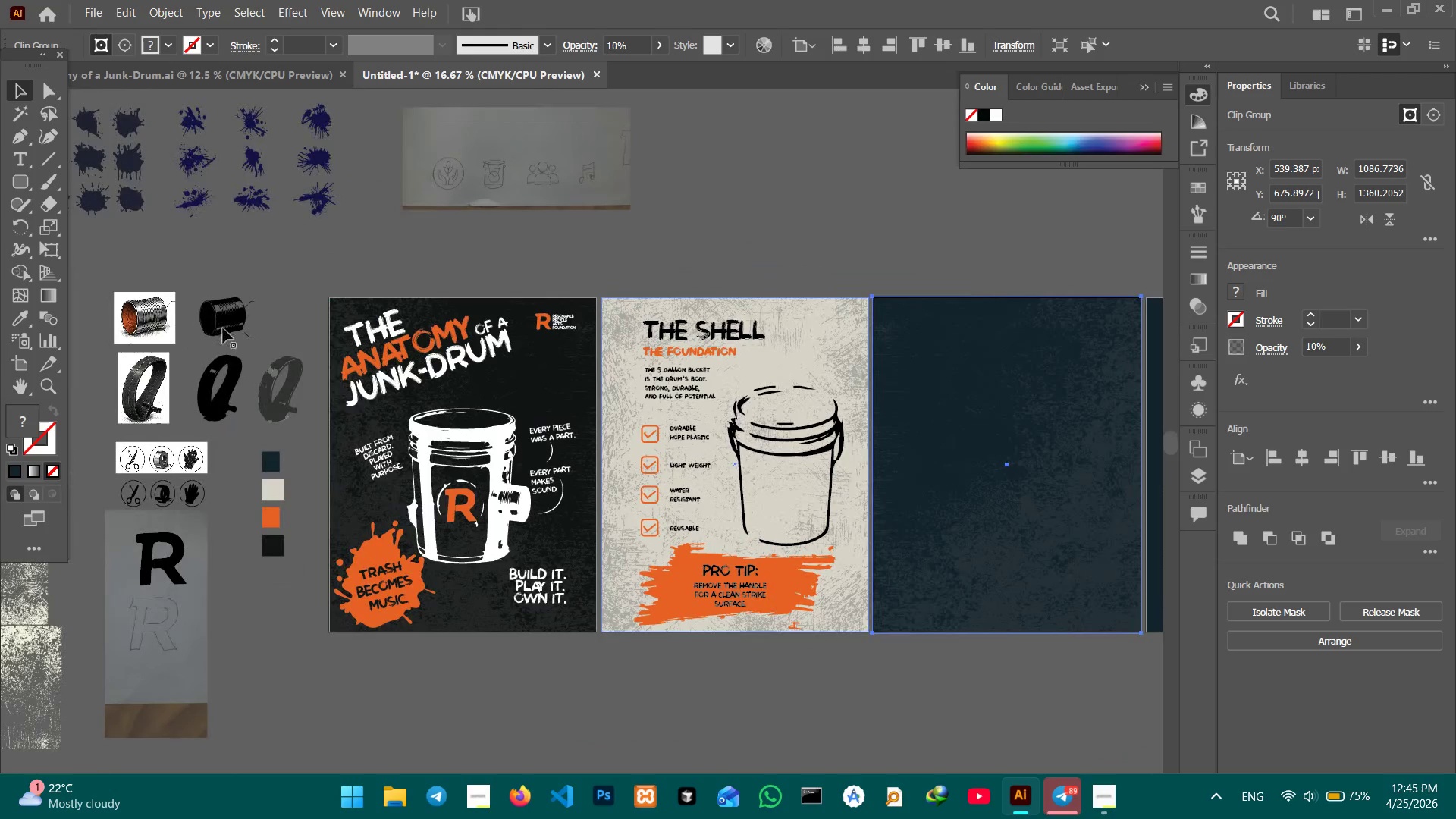 
left_click([223, 328])
 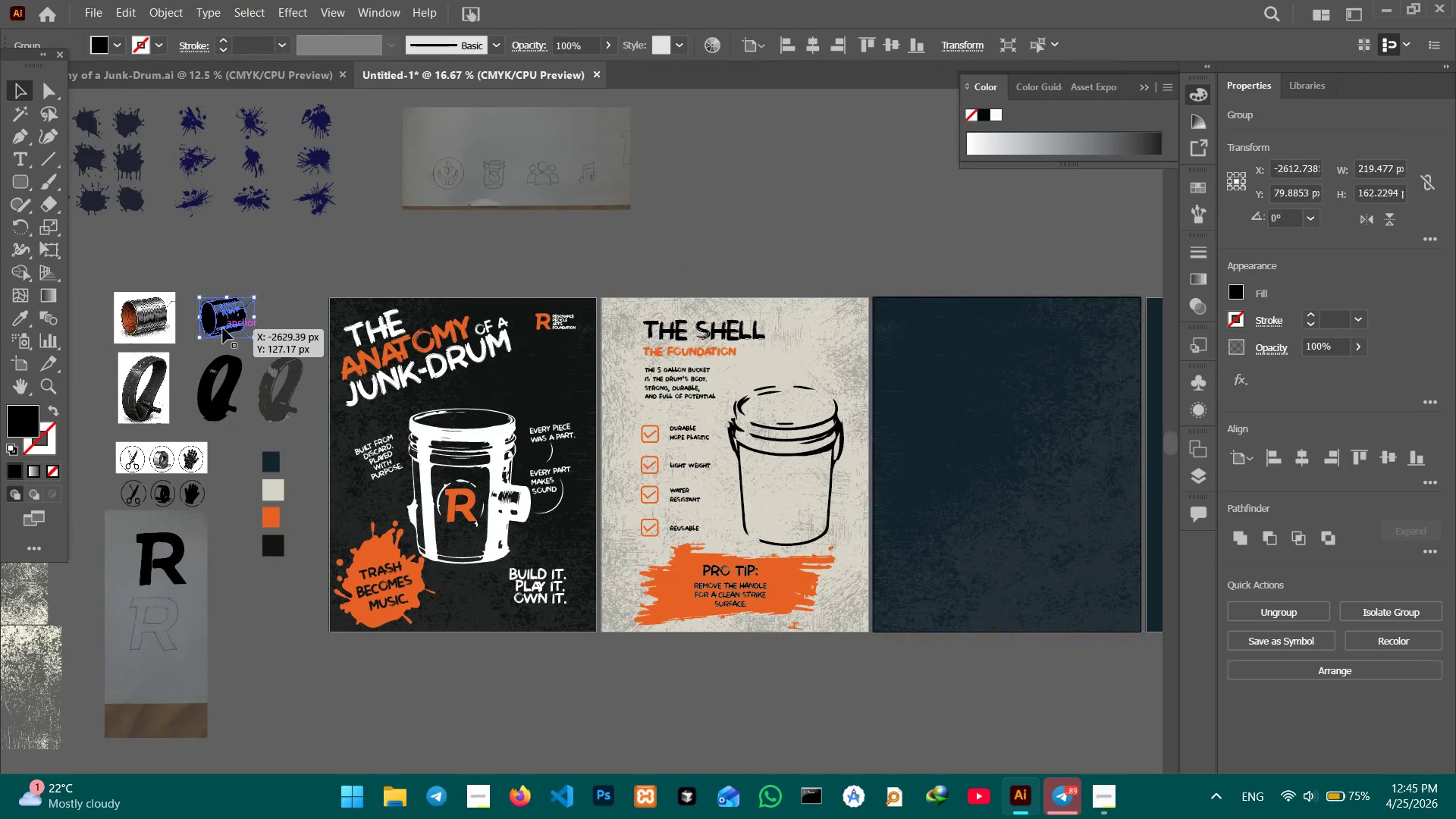 
key(Control+C)
 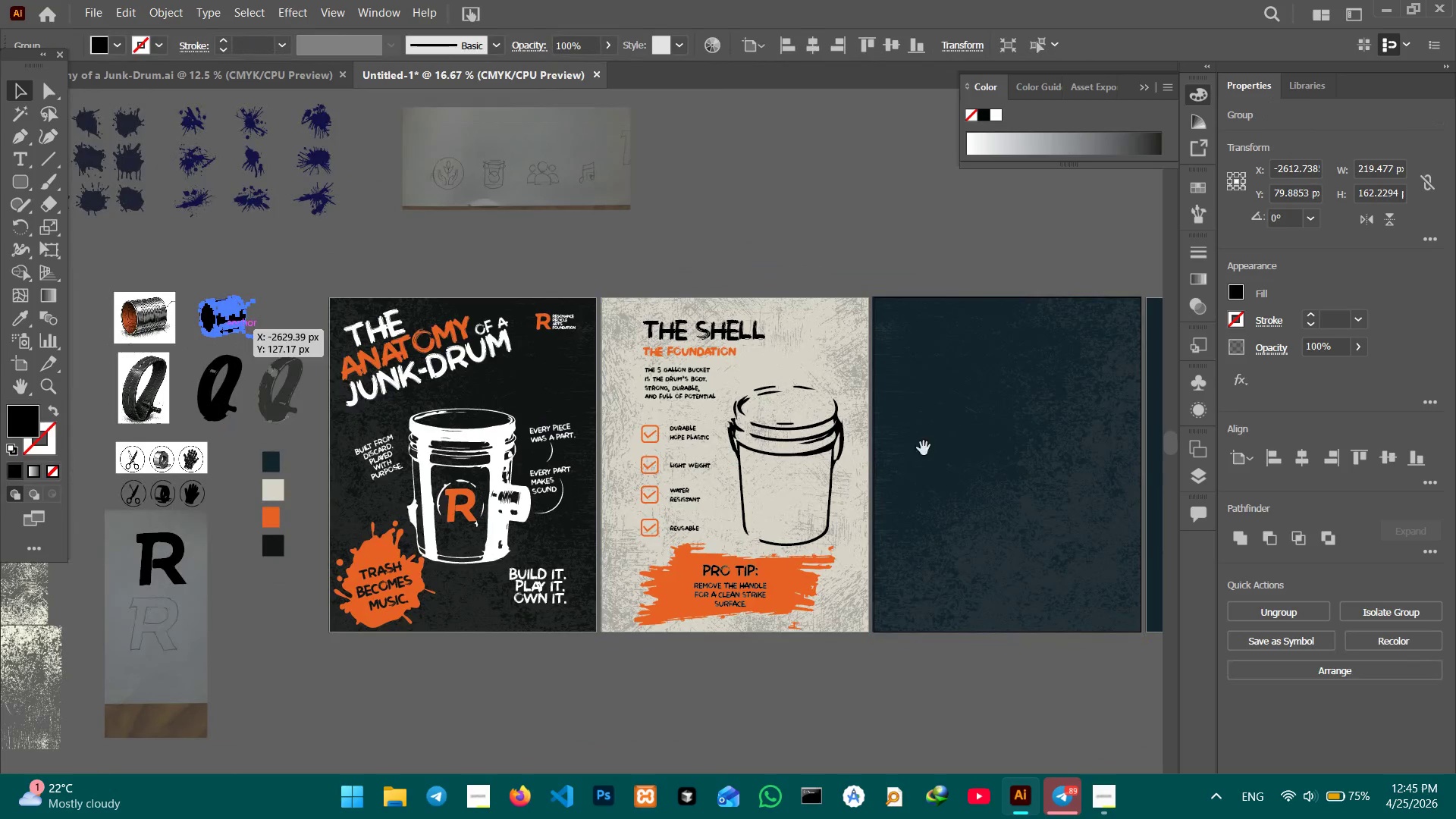 
hold_key(key=Space, duration=1.5)
 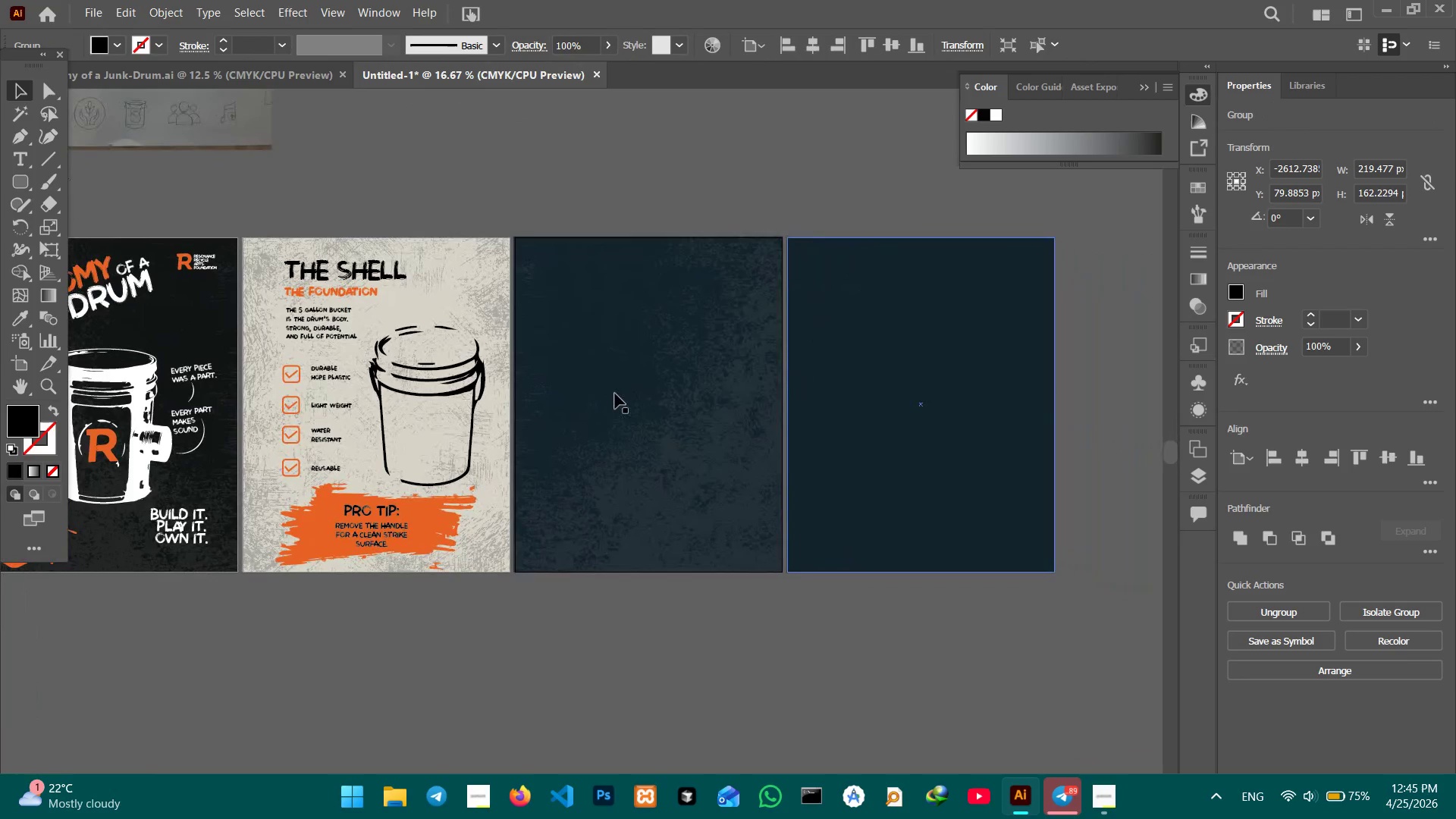 
left_click_drag(start_coordinate=[975, 454], to_coordinate=[617, 394])
 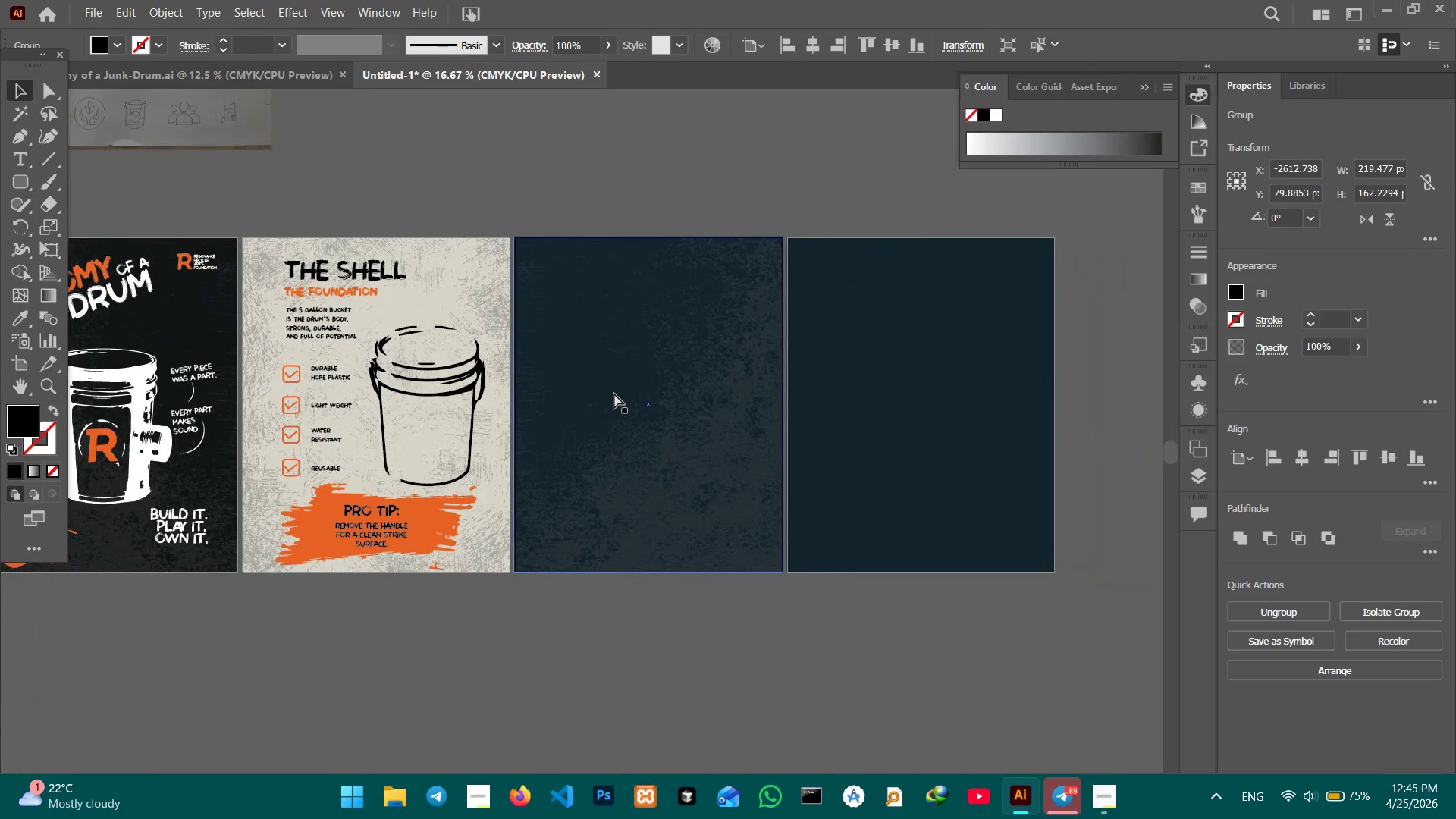 
hold_key(key=Space, duration=0.56)
 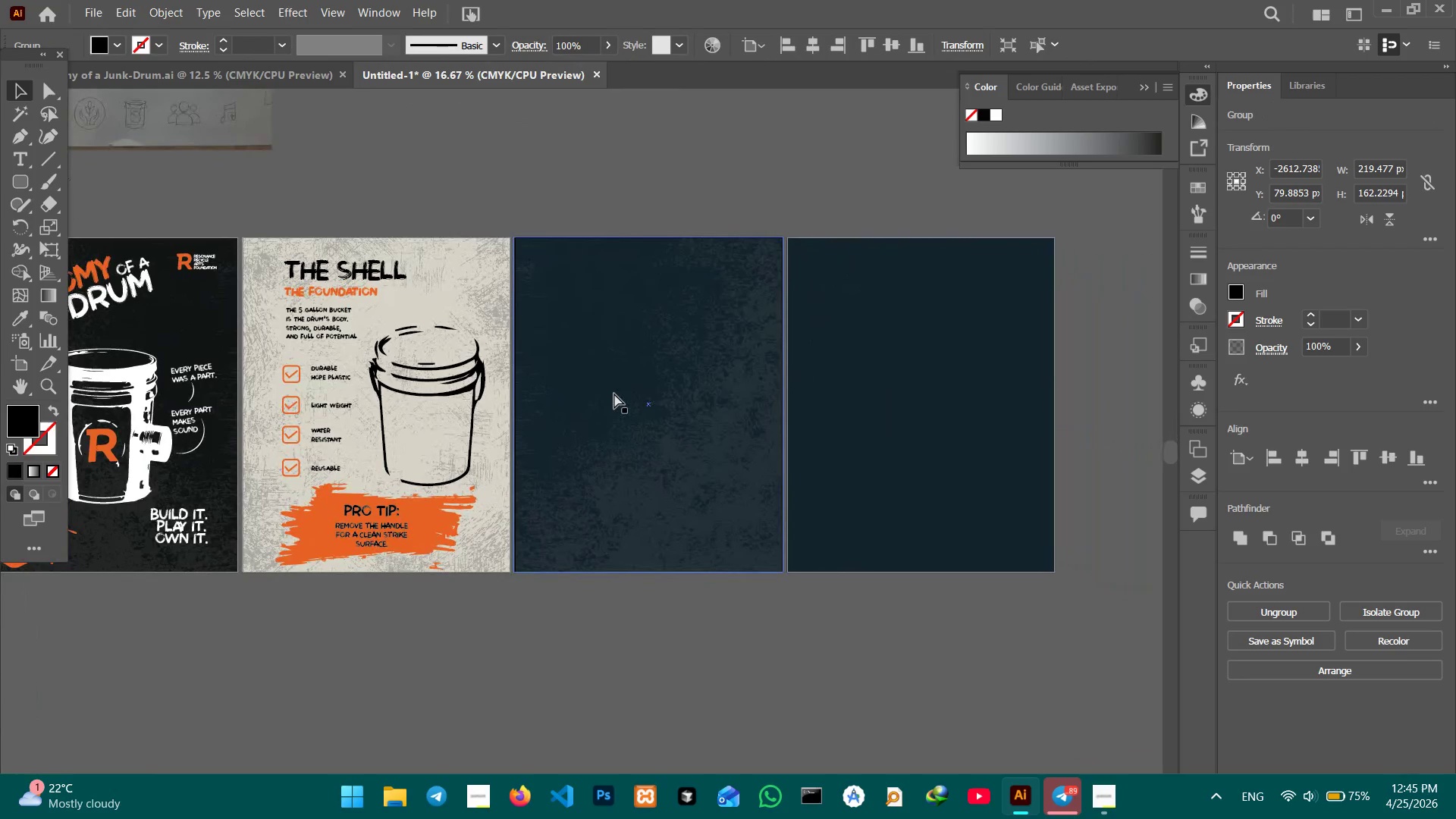 
key(Control+V)
 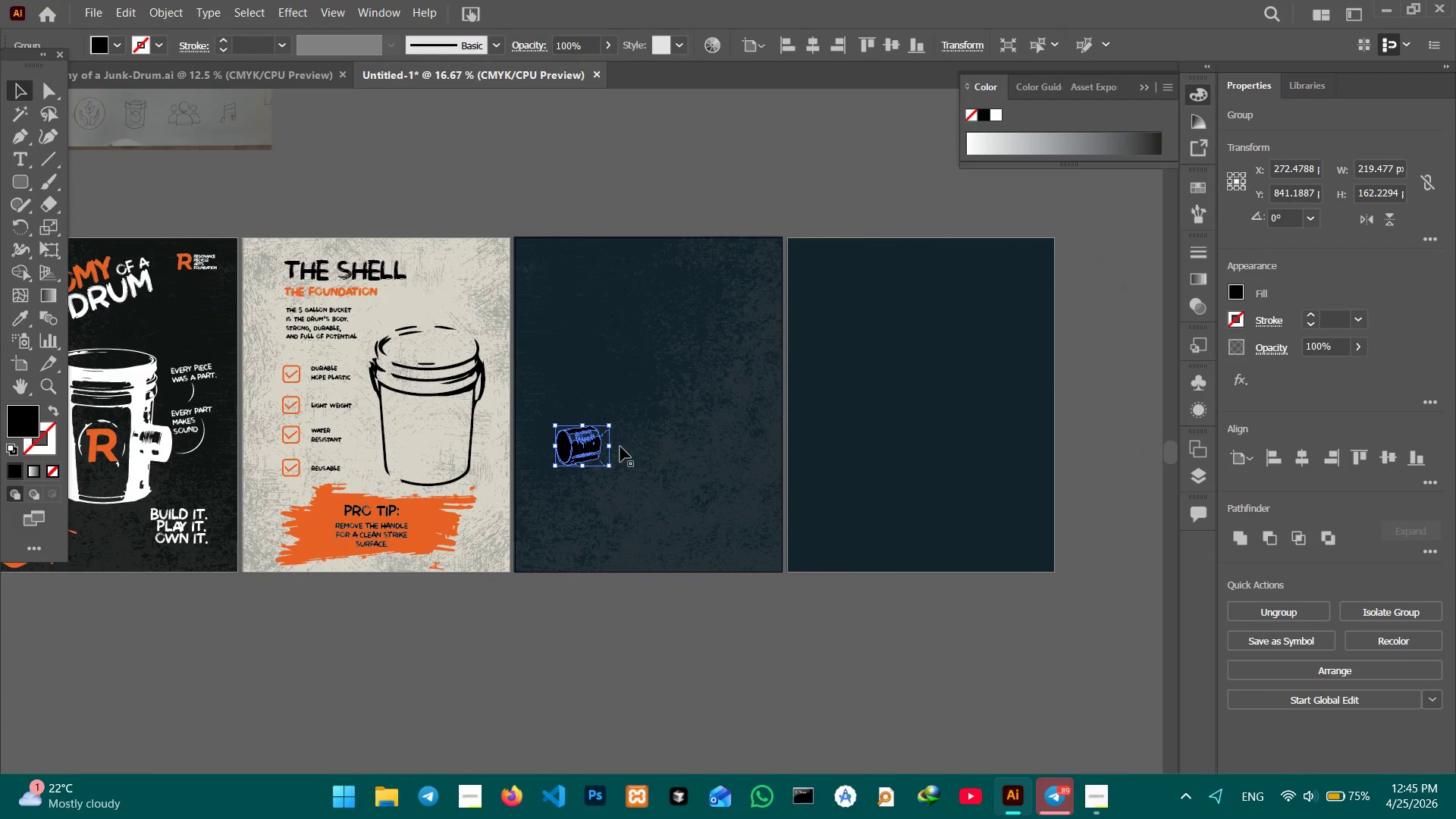 
left_click_drag(start_coordinate=[612, 446], to_coordinate=[671, 441])
 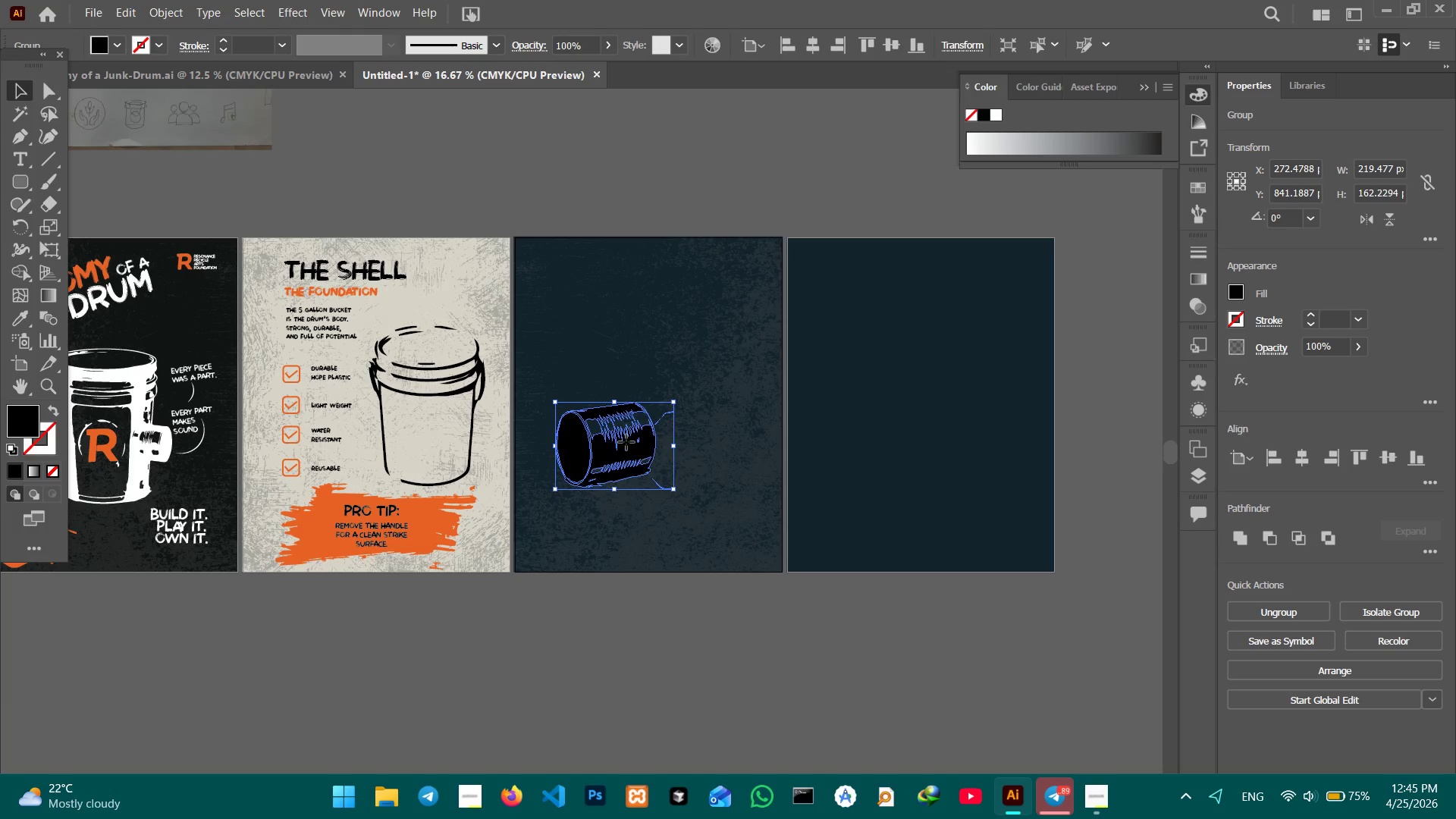 
hold_key(key=ShiftLeft, duration=1.17)
 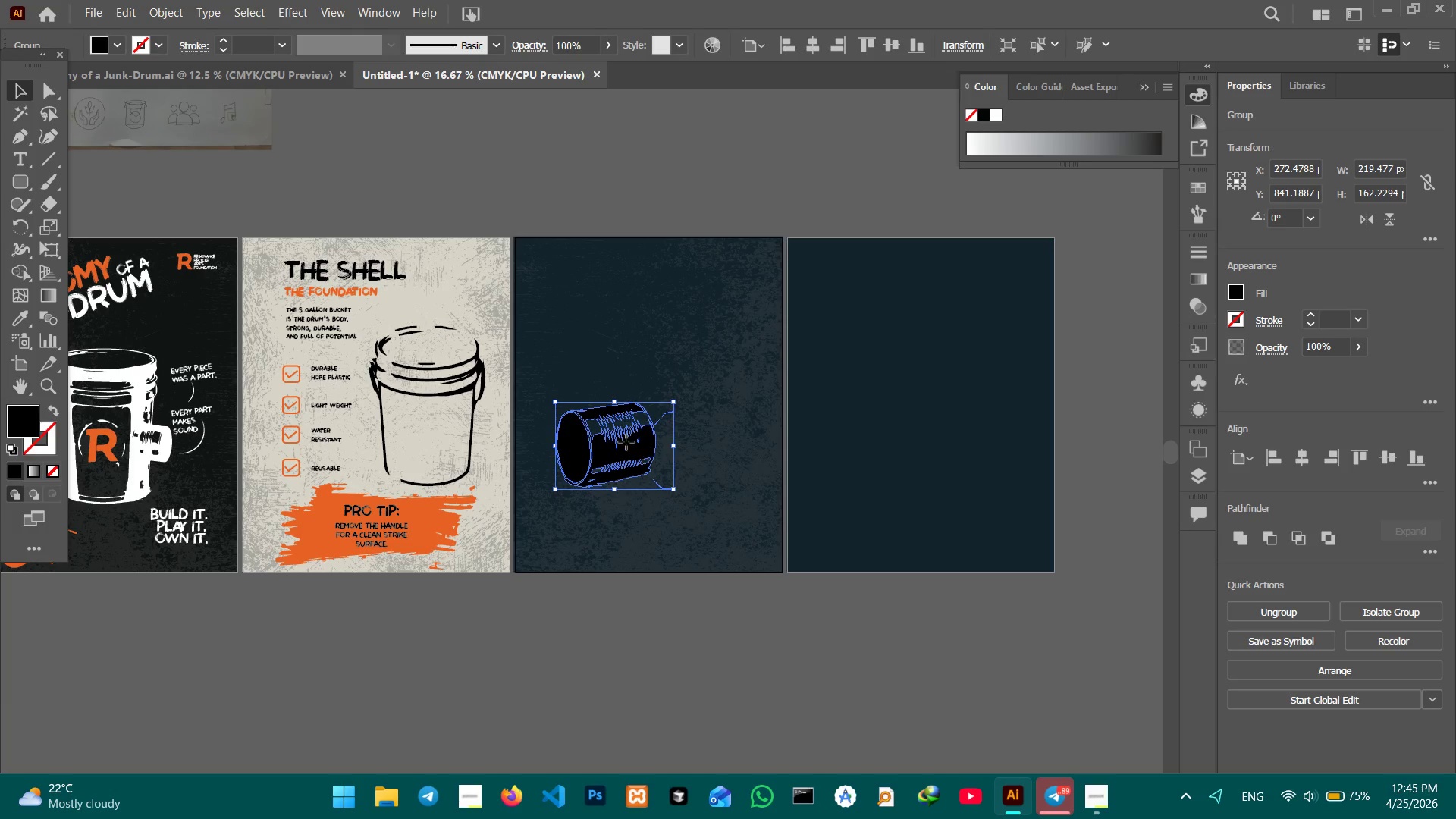 
left_click_drag(start_coordinate=[626, 442], to_coordinate=[682, 391])
 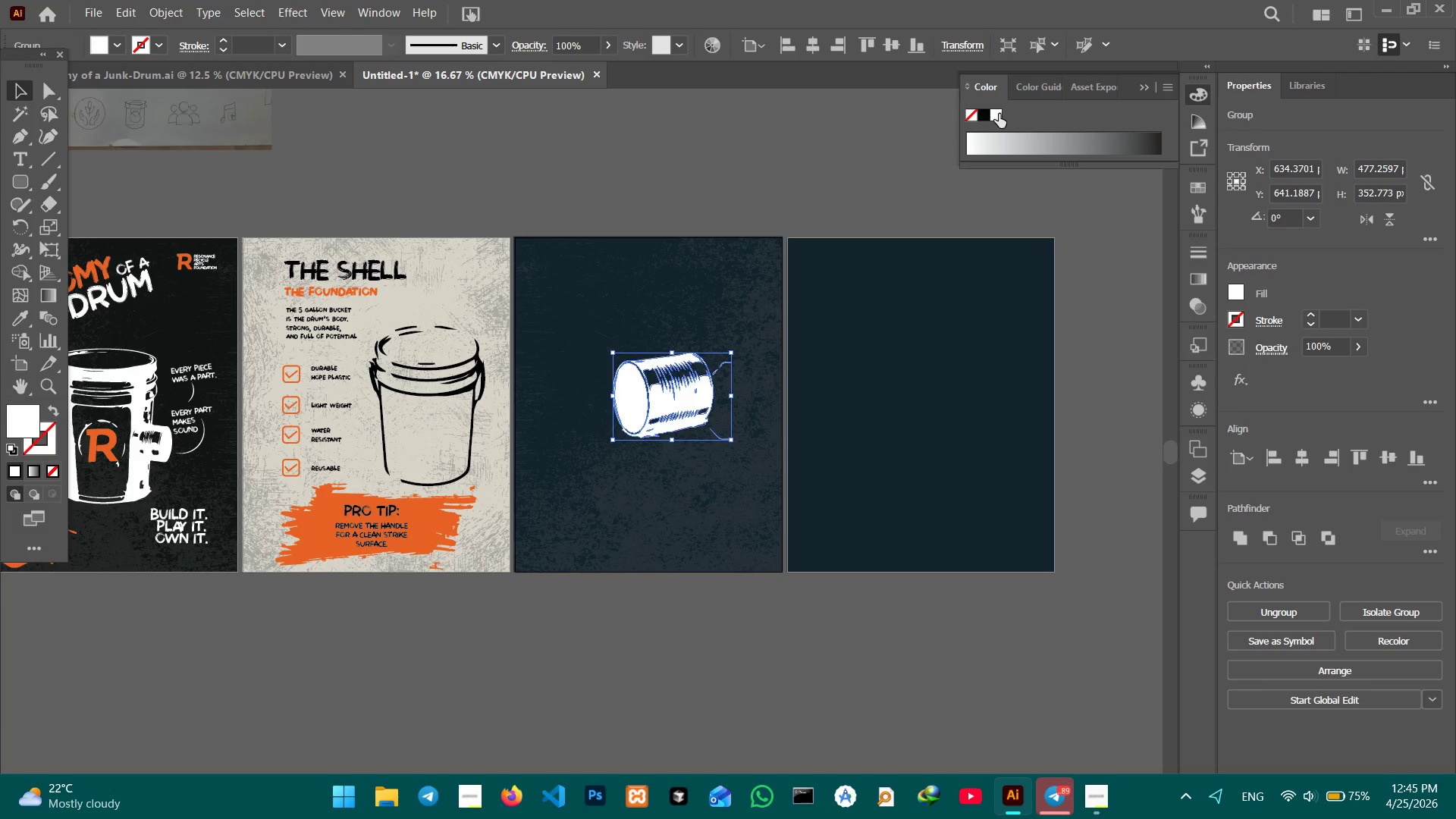 
key(Control+Equal)
 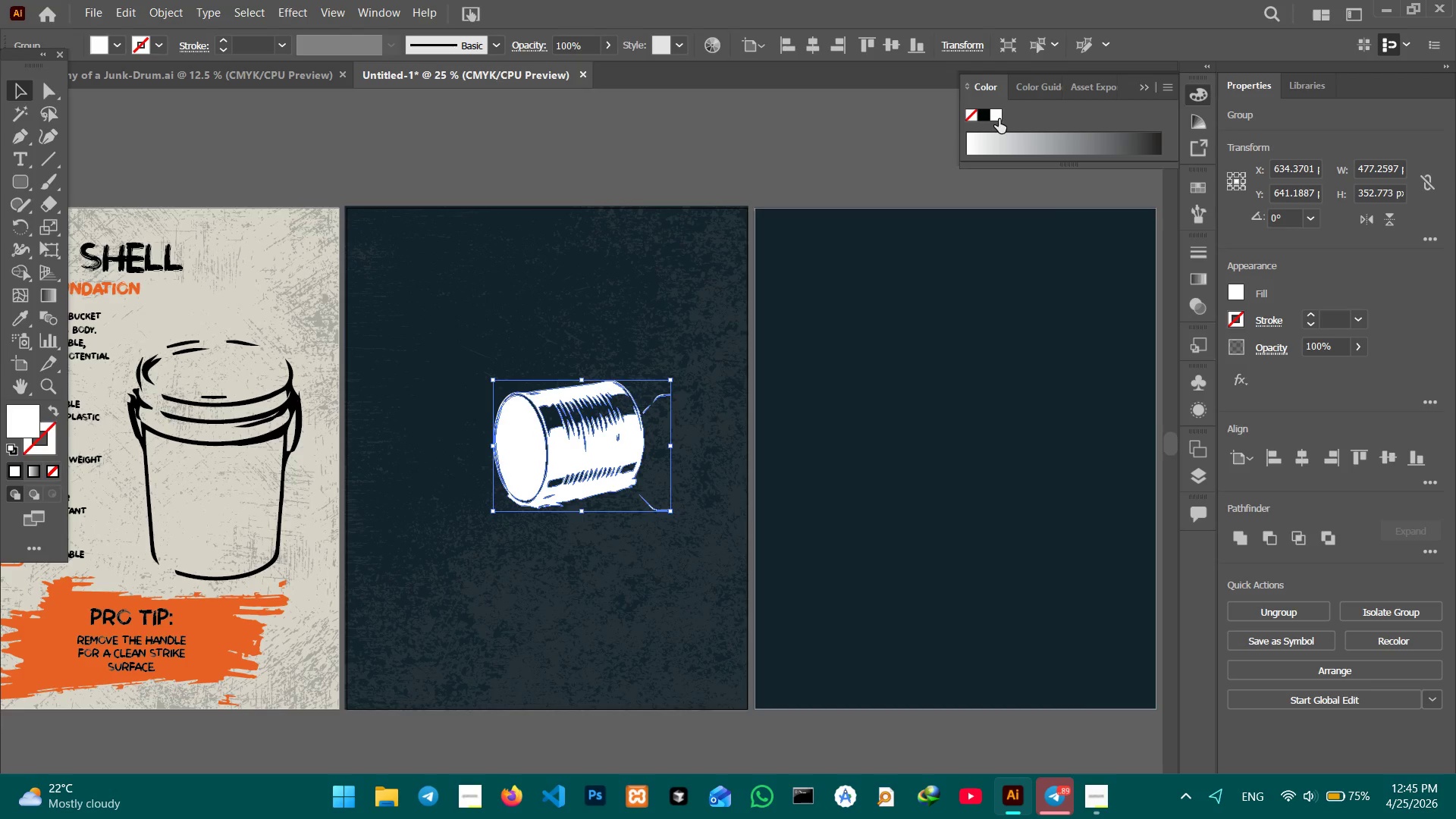 
key(Control+Equal)
 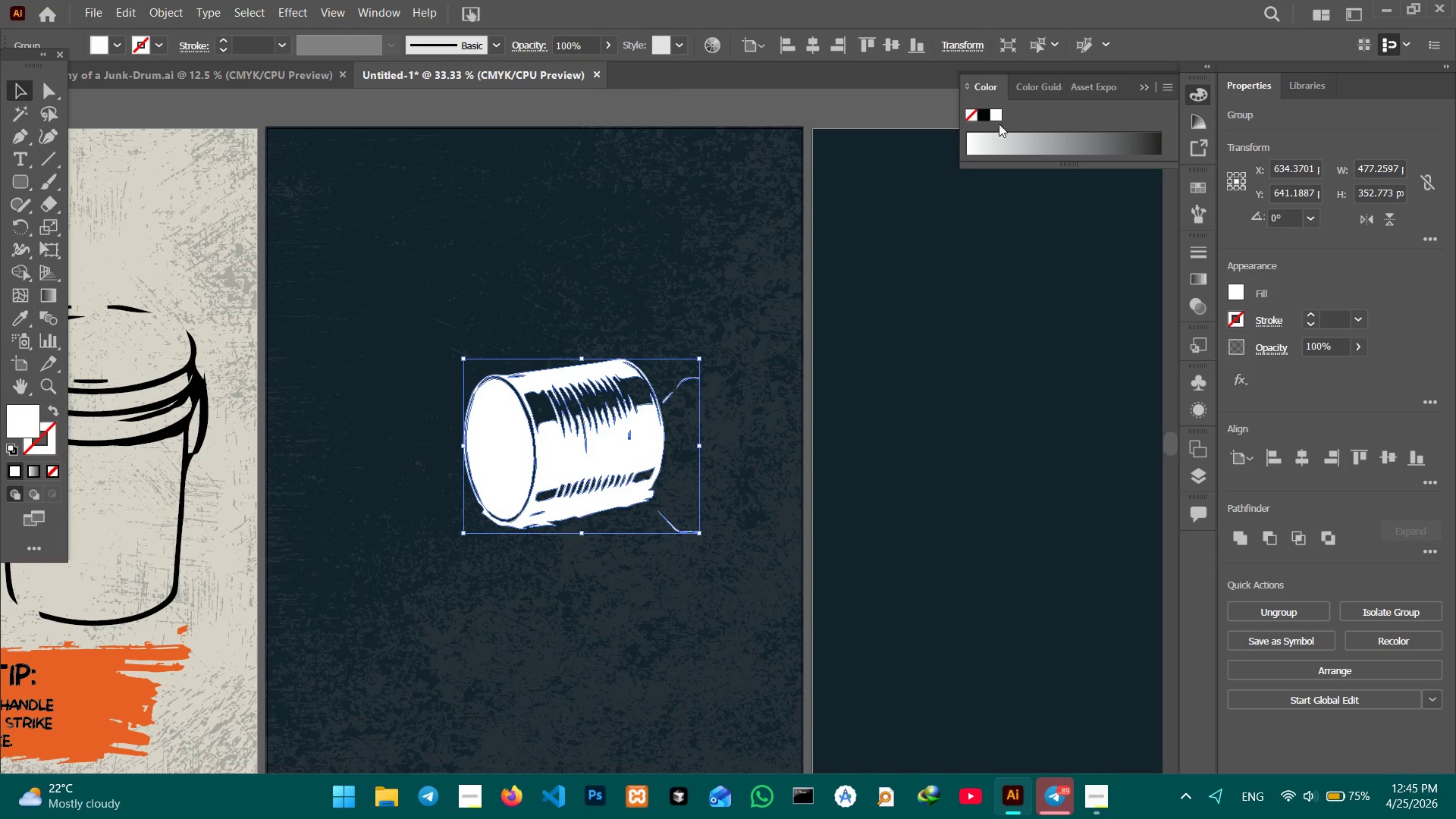 
hold_key(key=Space, duration=0.72)
 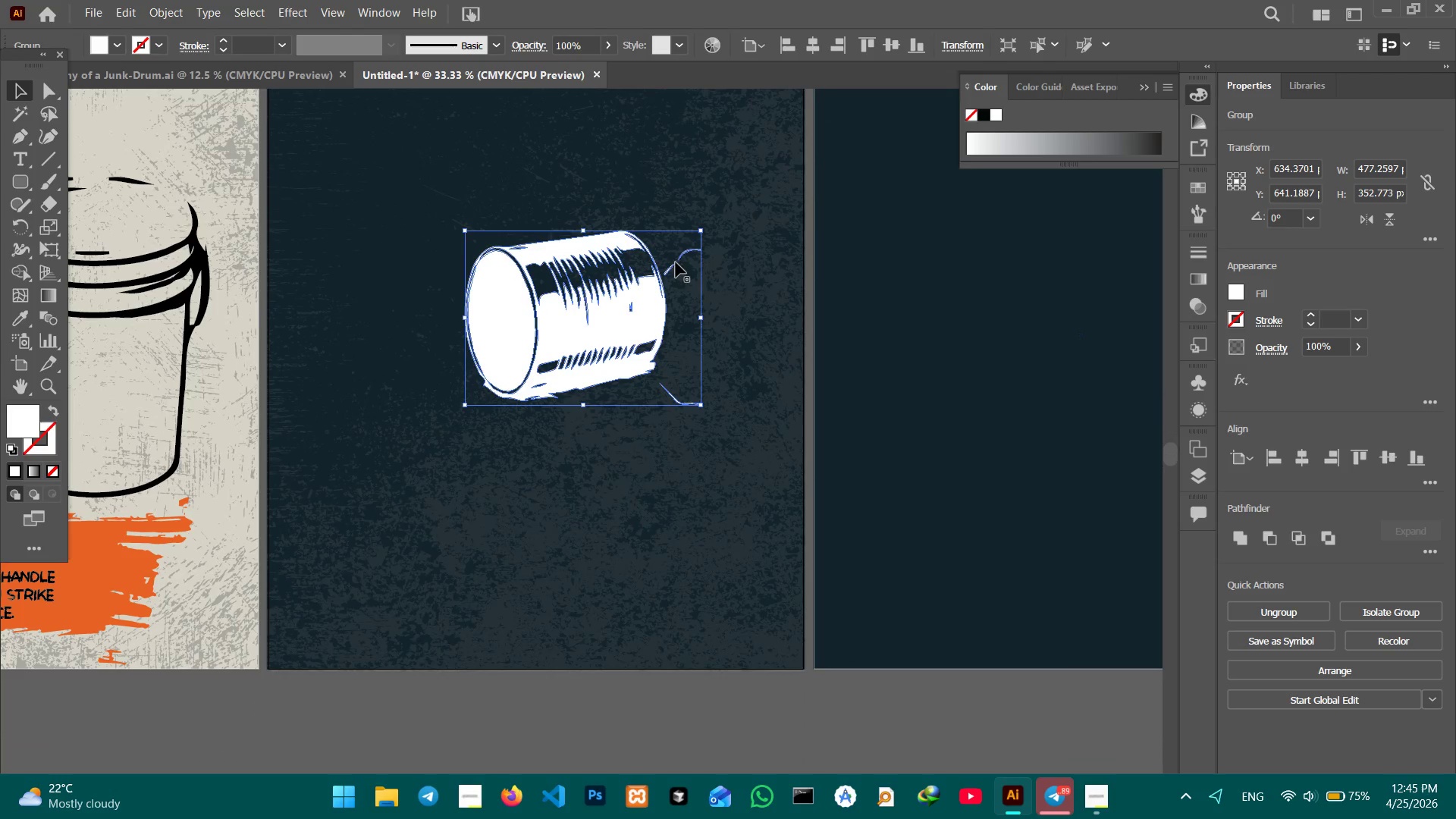 
left_click_drag(start_coordinate=[910, 485], to_coordinate=[912, 356])
 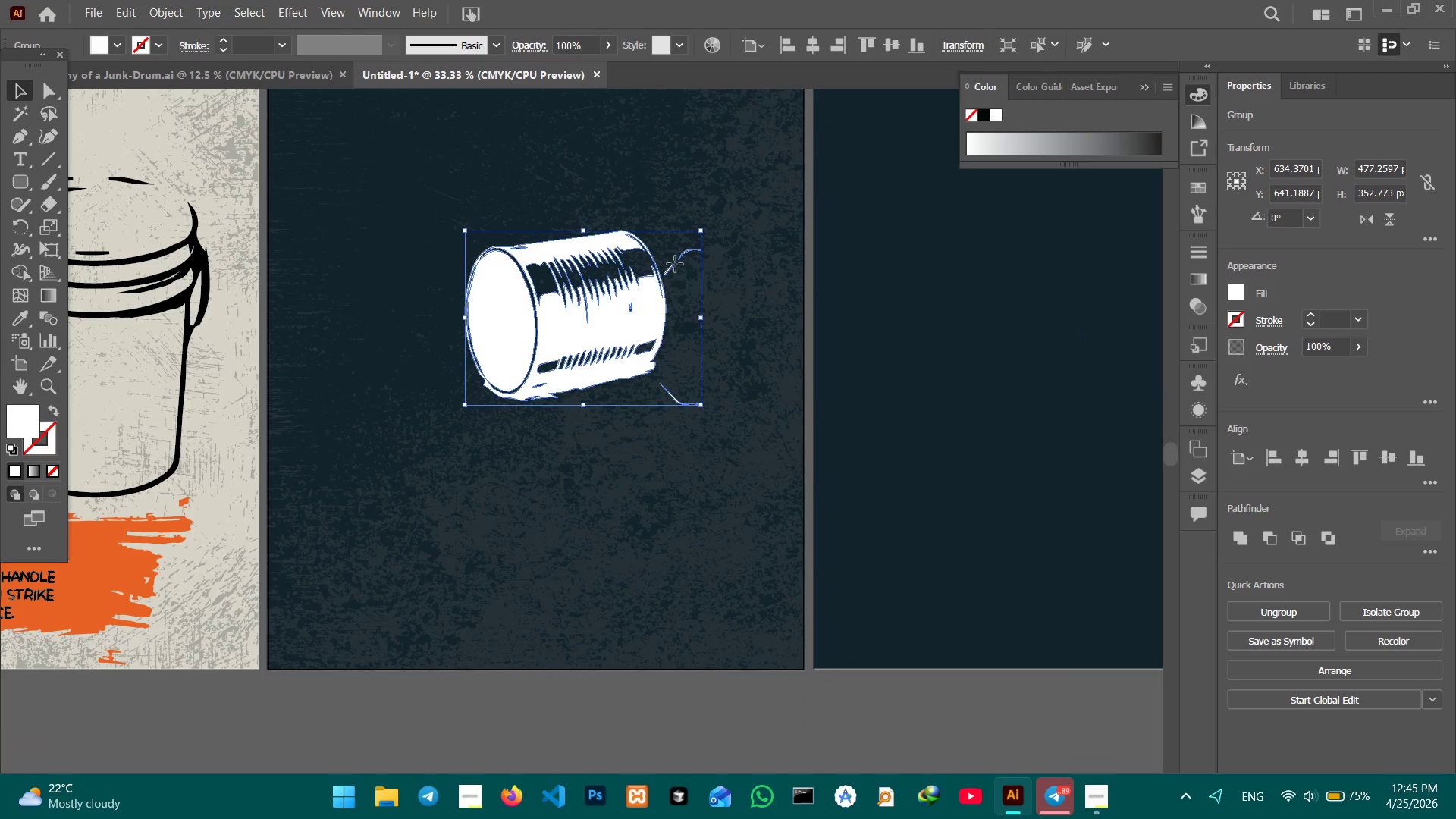 
double_click([675, 264])
 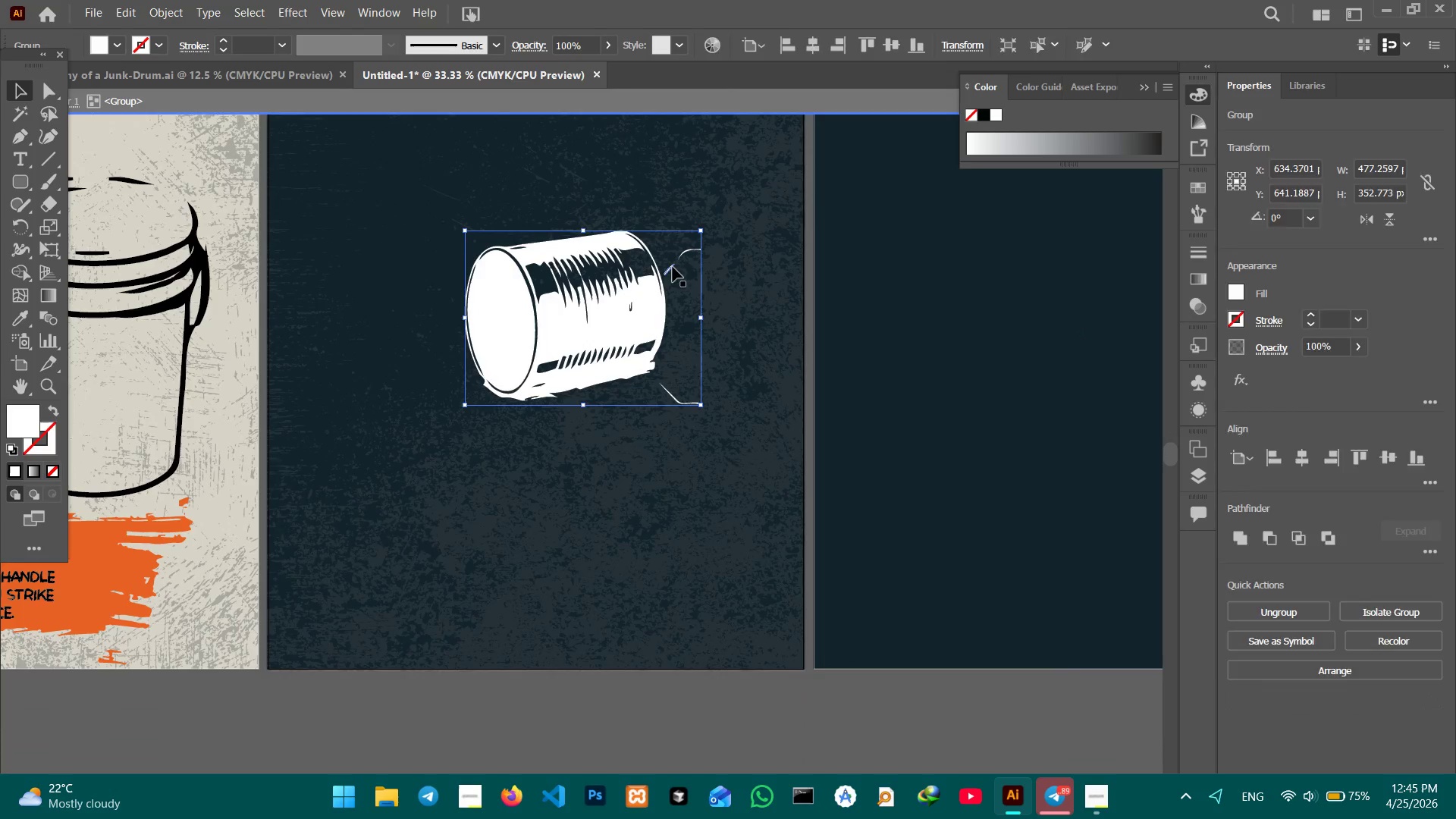 
triple_click([673, 267])
 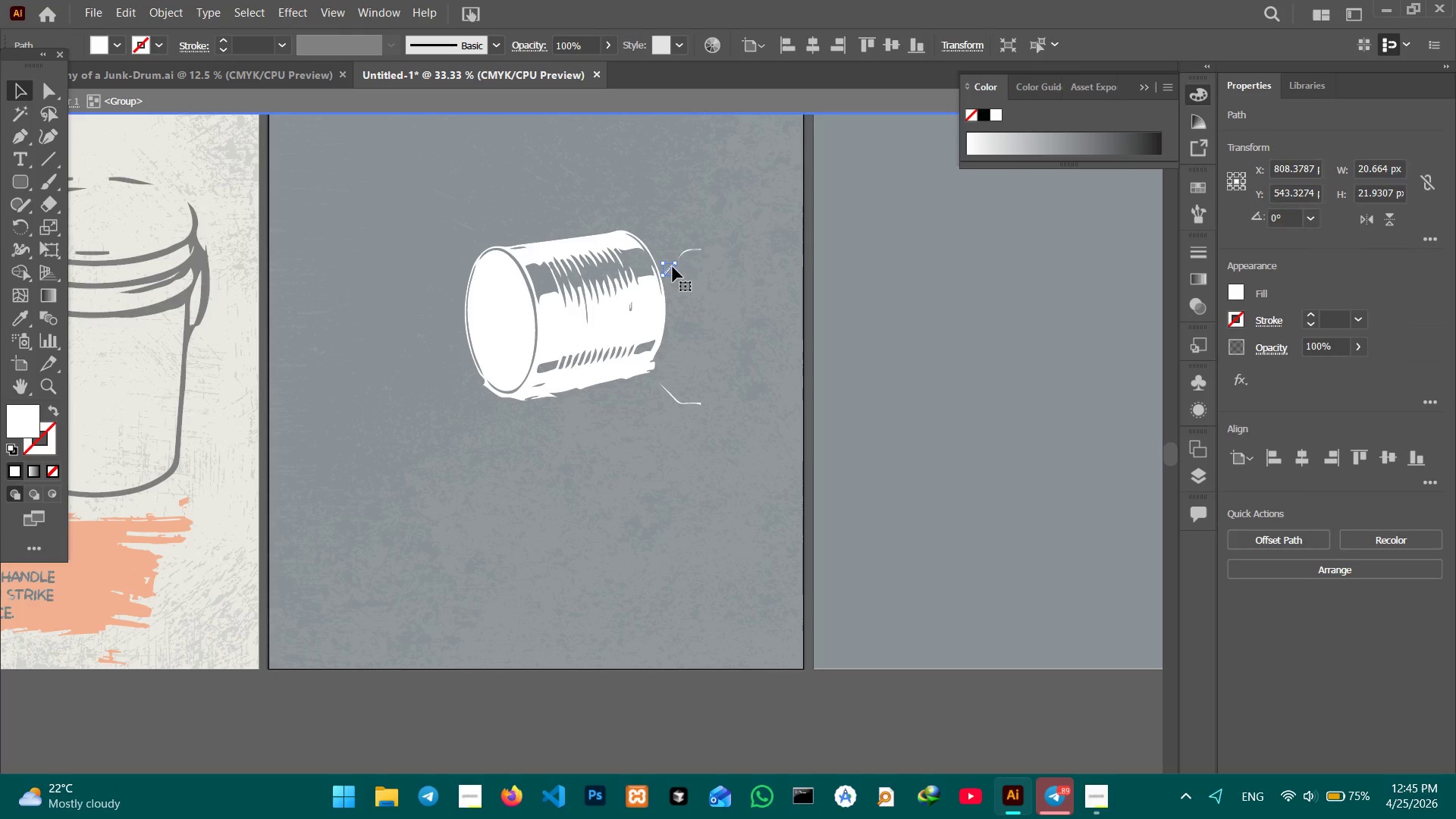 
left_click([673, 267])
 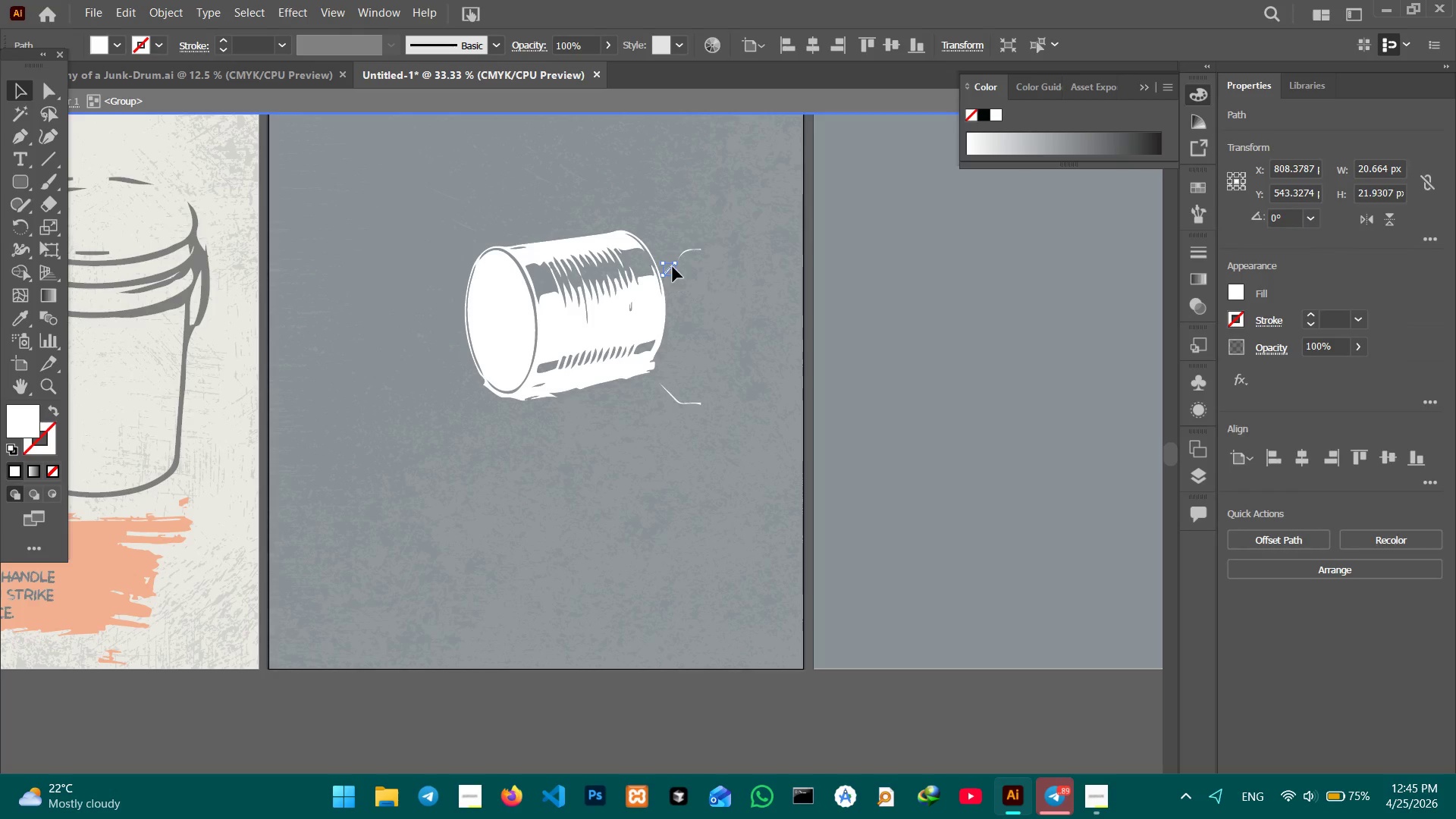 
key(Backspace)
 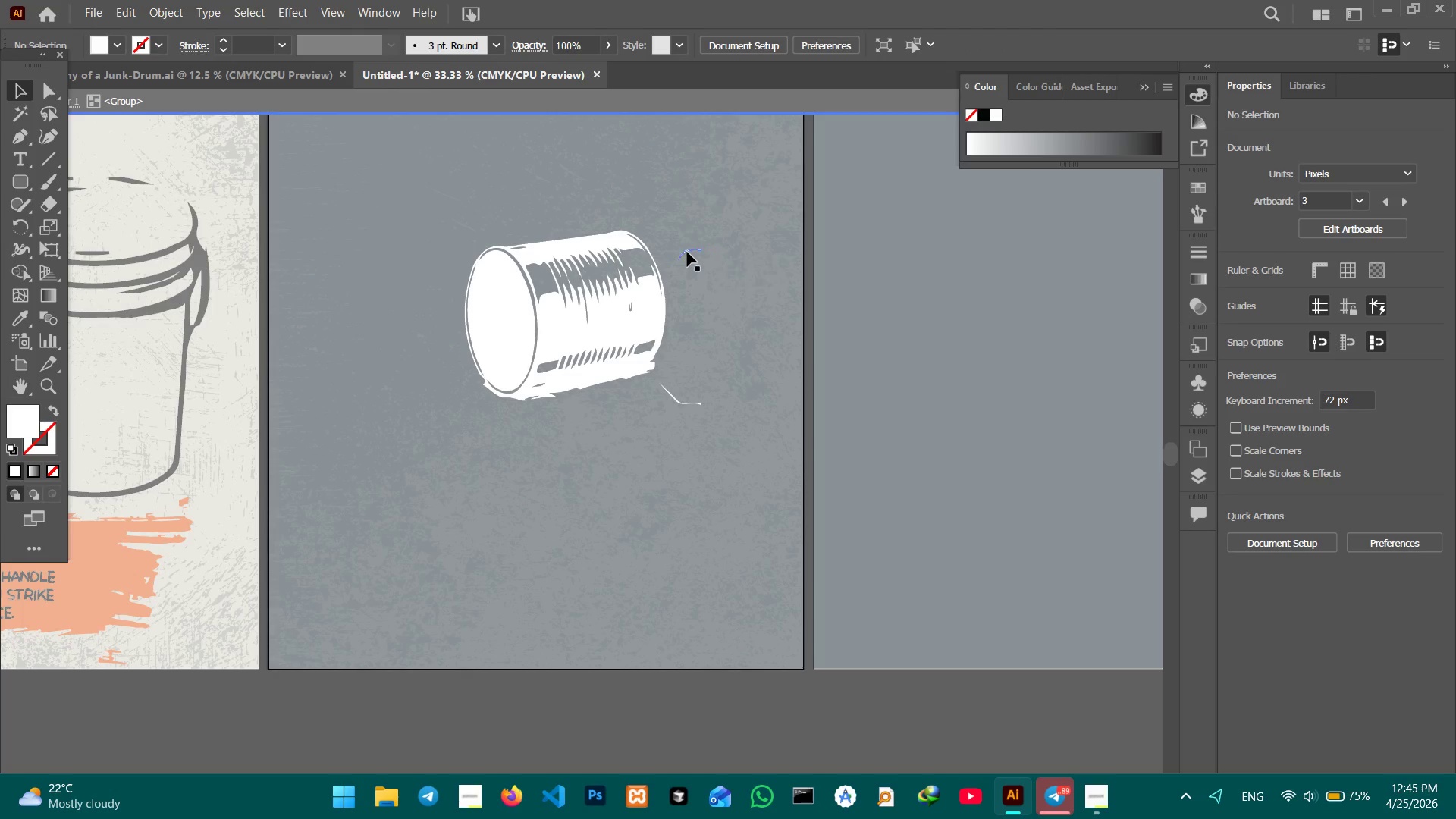 
left_click([687, 252])
 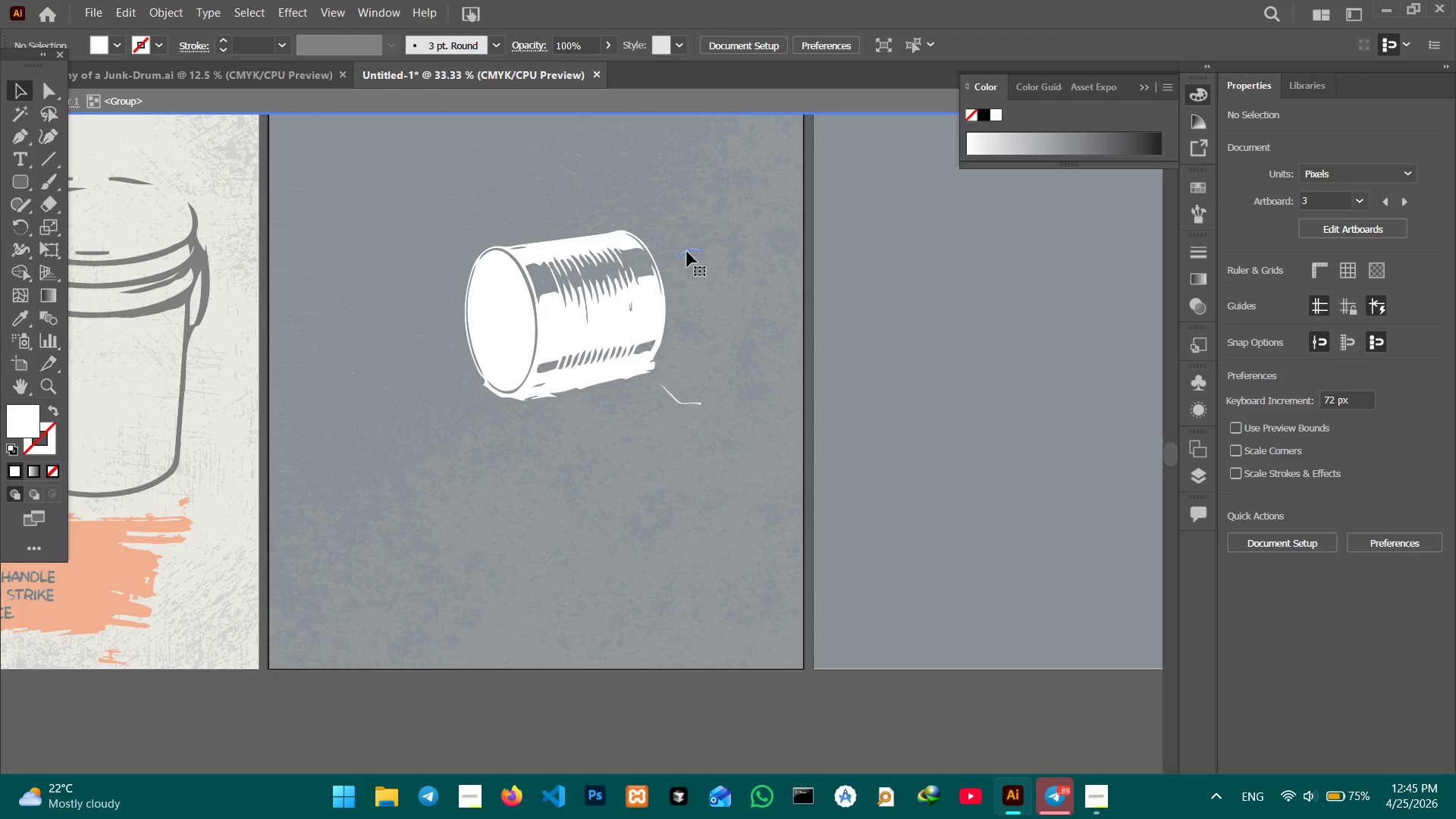 
key(Backspace)
 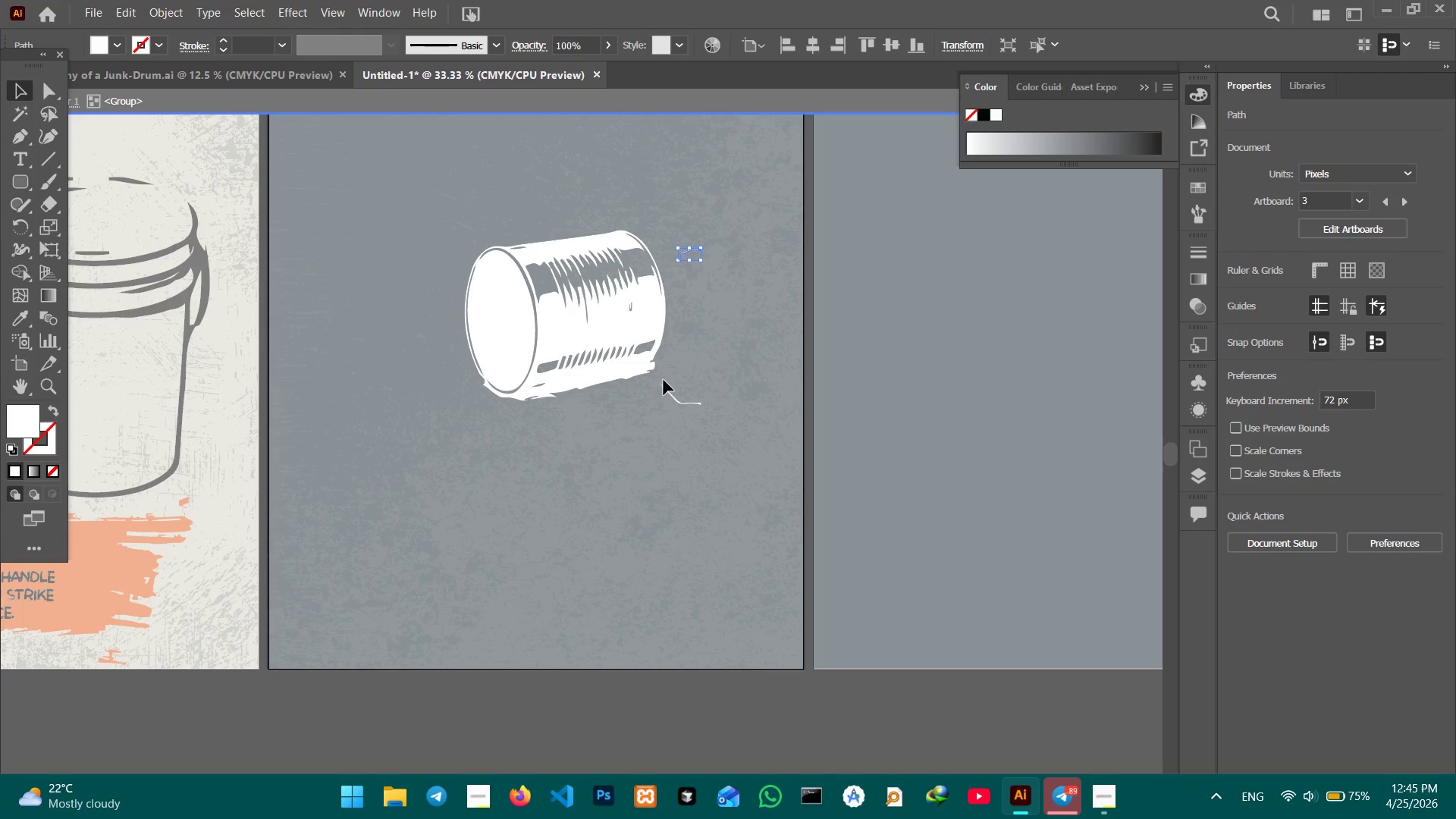 
left_click_drag(start_coordinate=[664, 379], to_coordinate=[702, 436])
 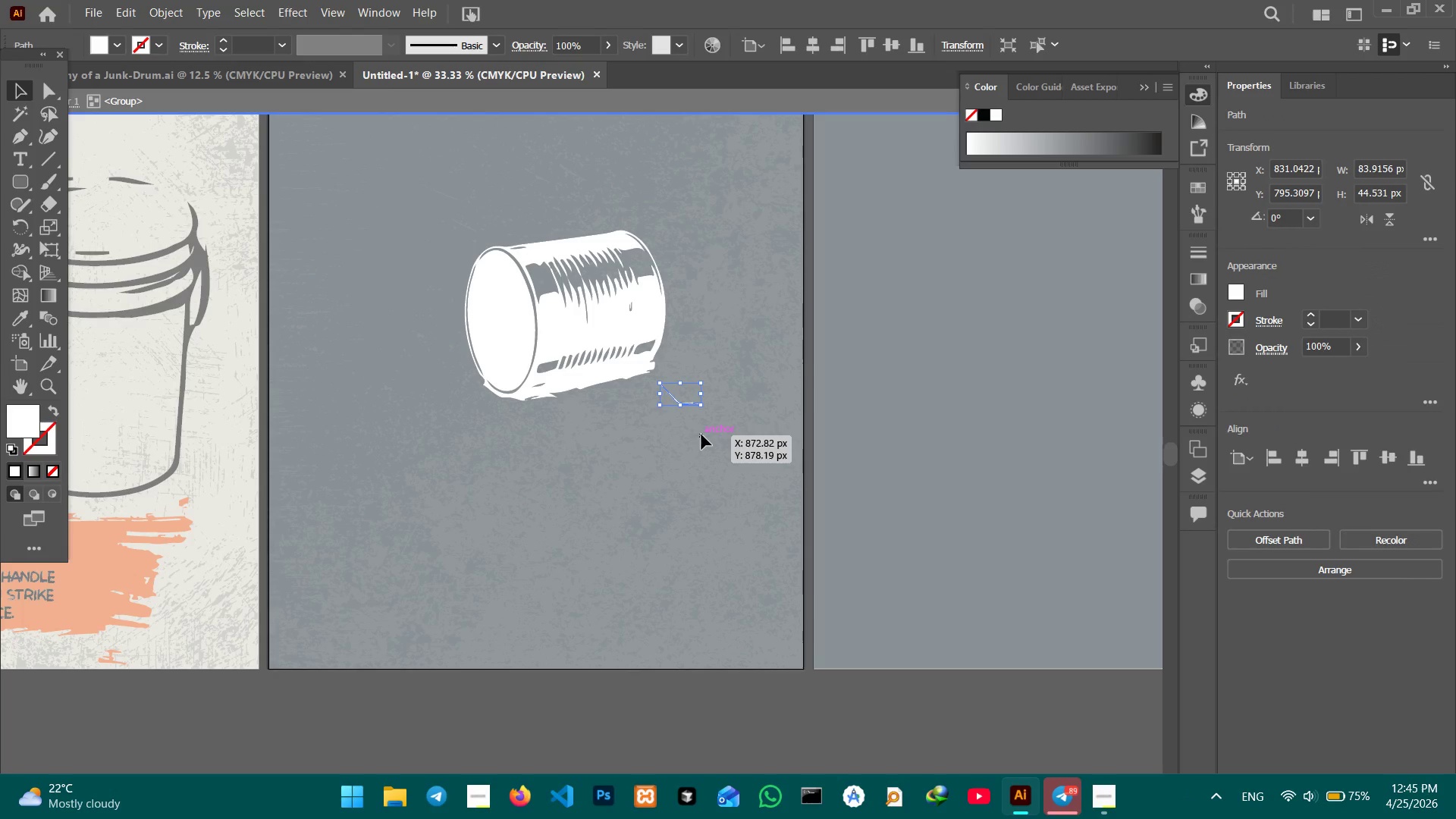 
key(Backspace)
 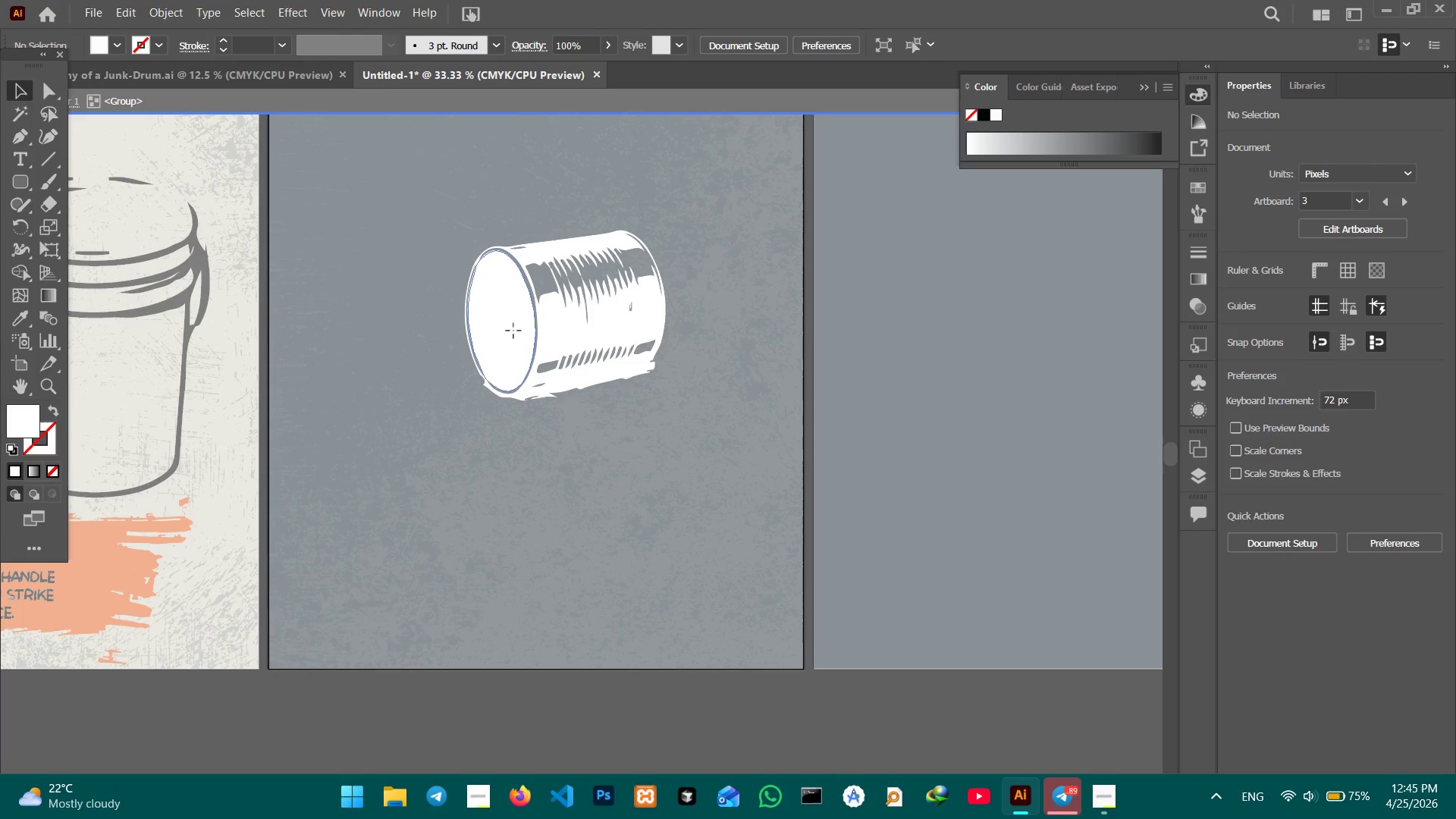 
double_click([513, 331])
 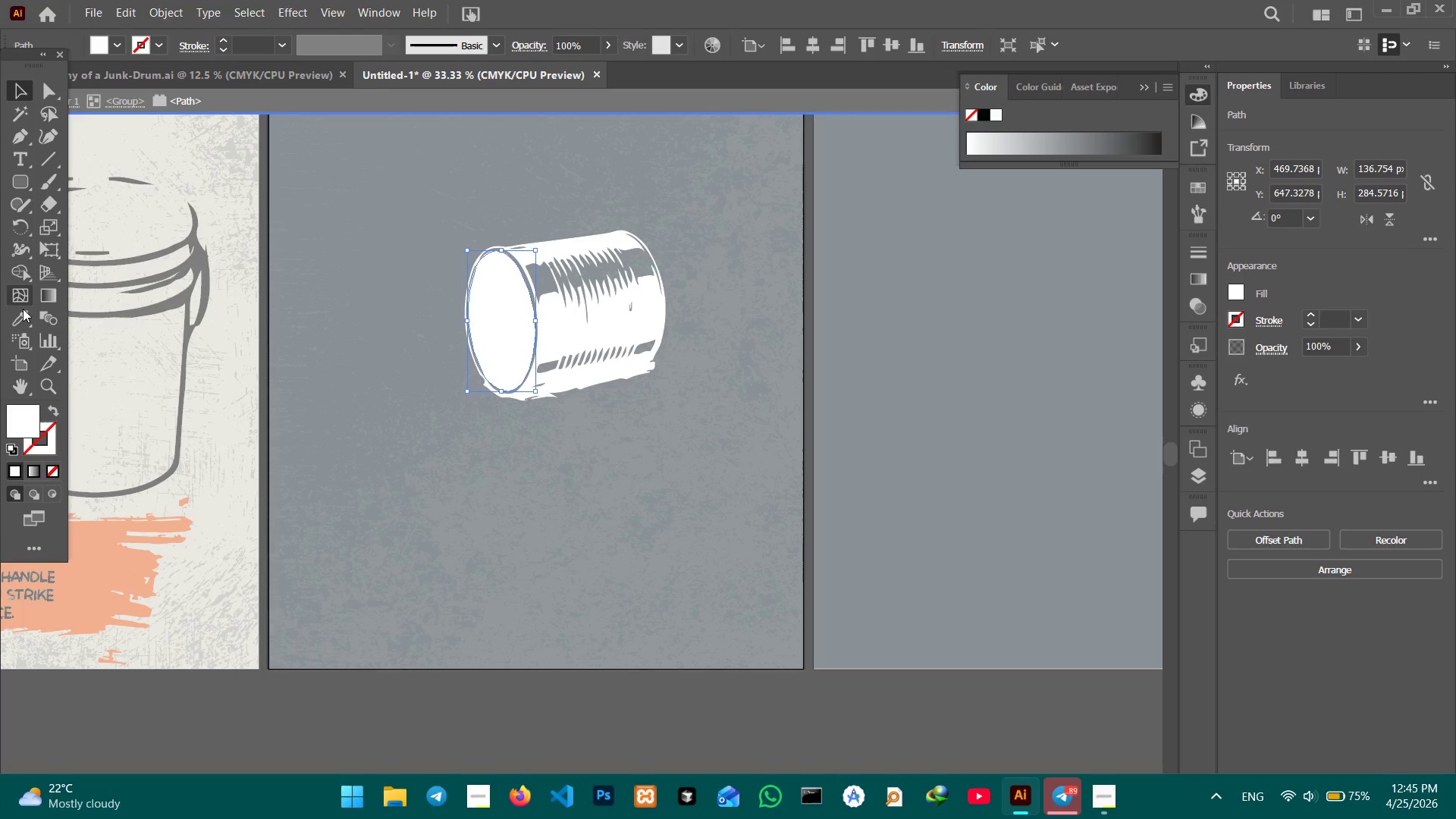 
left_click([21, 314])
 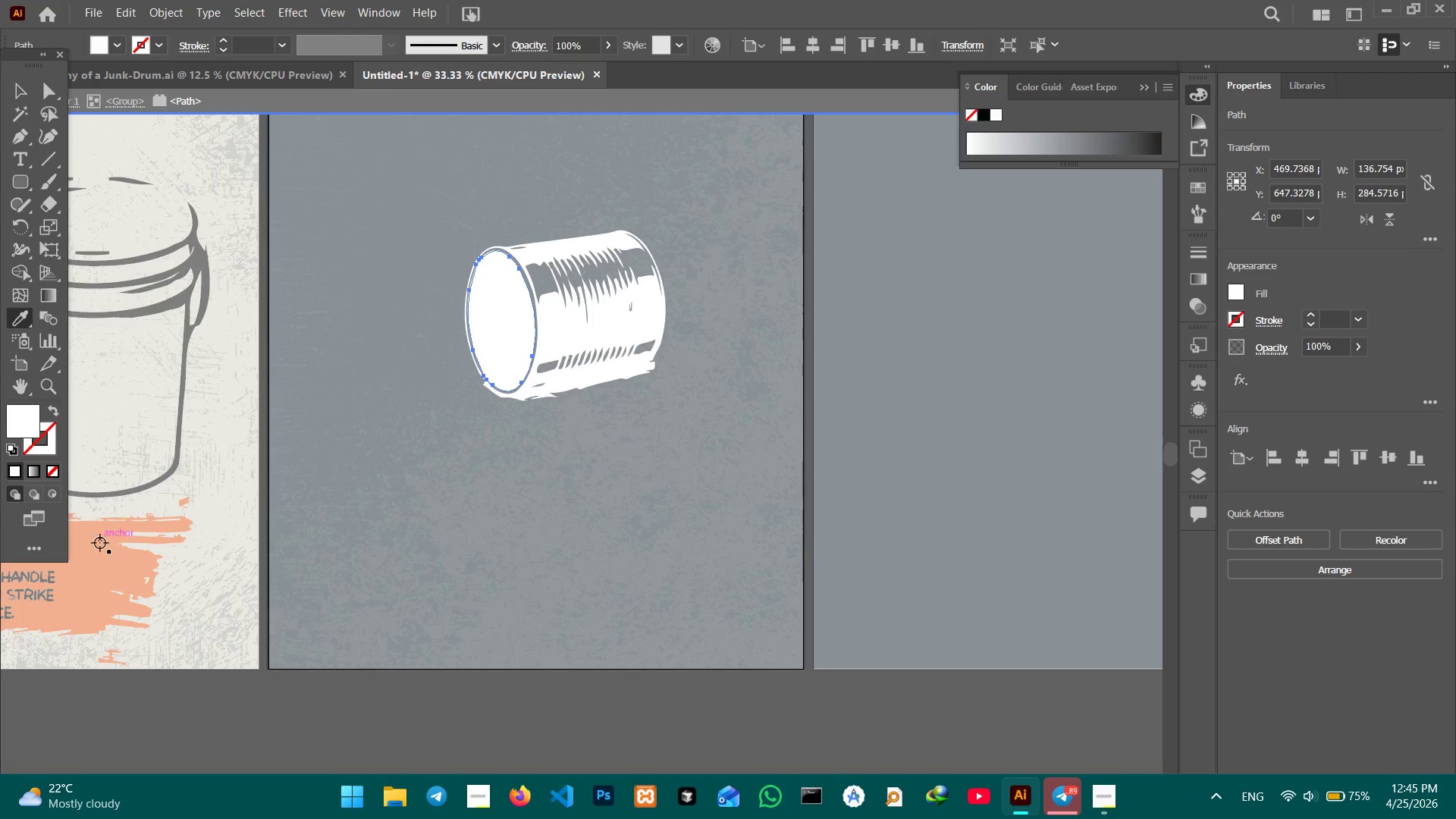 
left_click([100, 544])
 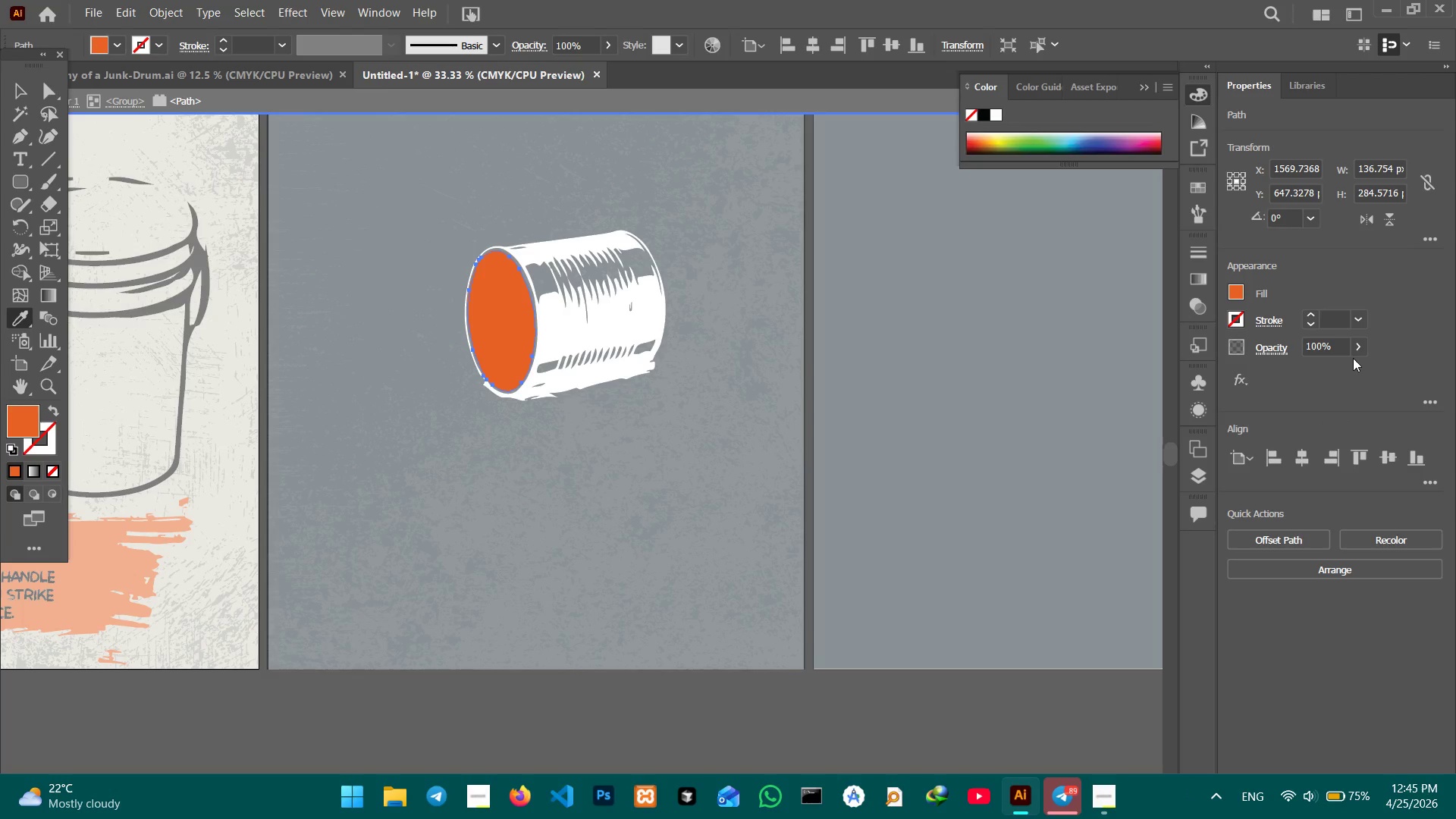 
left_click_drag(start_coordinate=[1336, 352], to_coordinate=[1241, 352])
 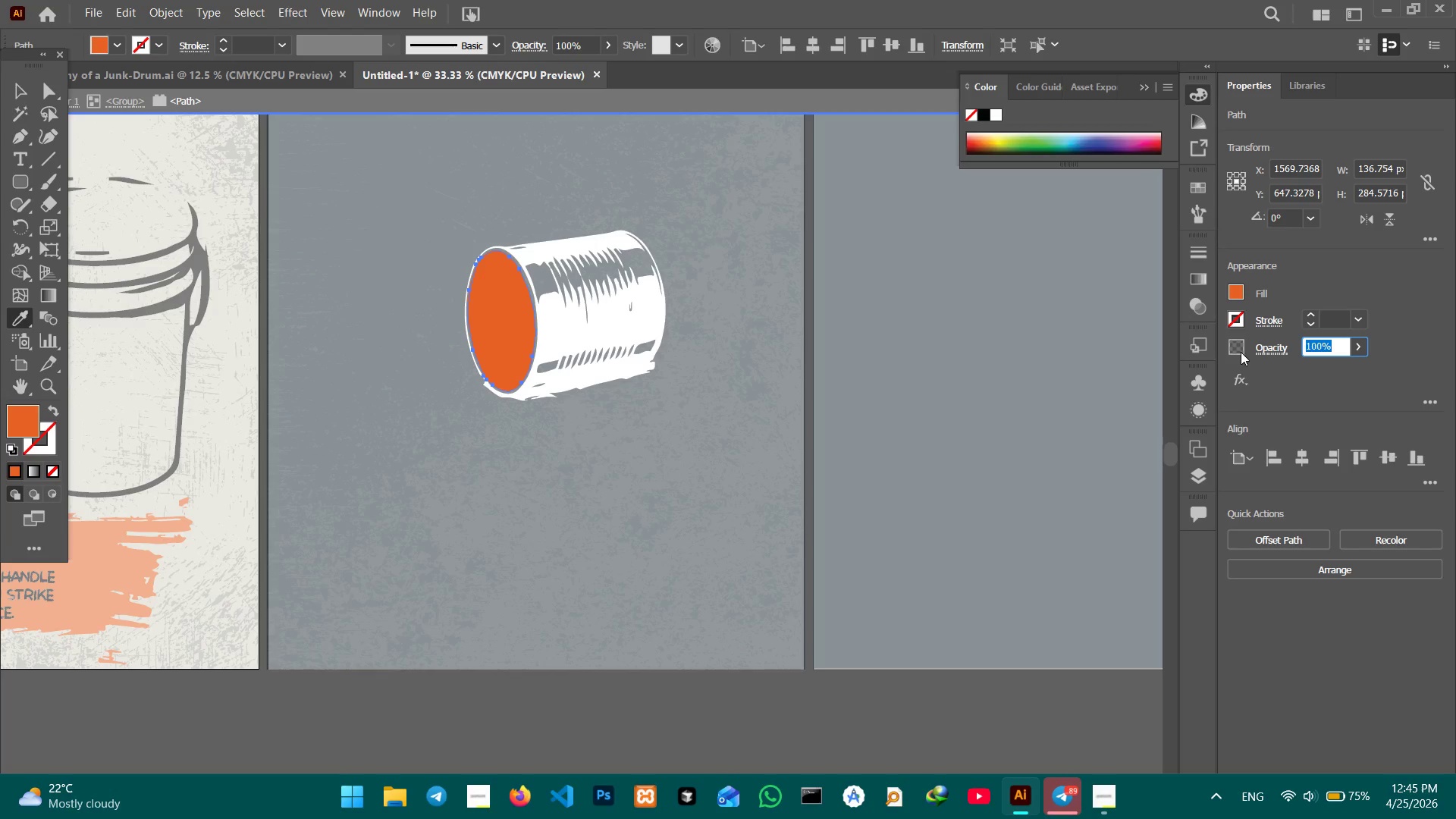 
key(Numpad5)
 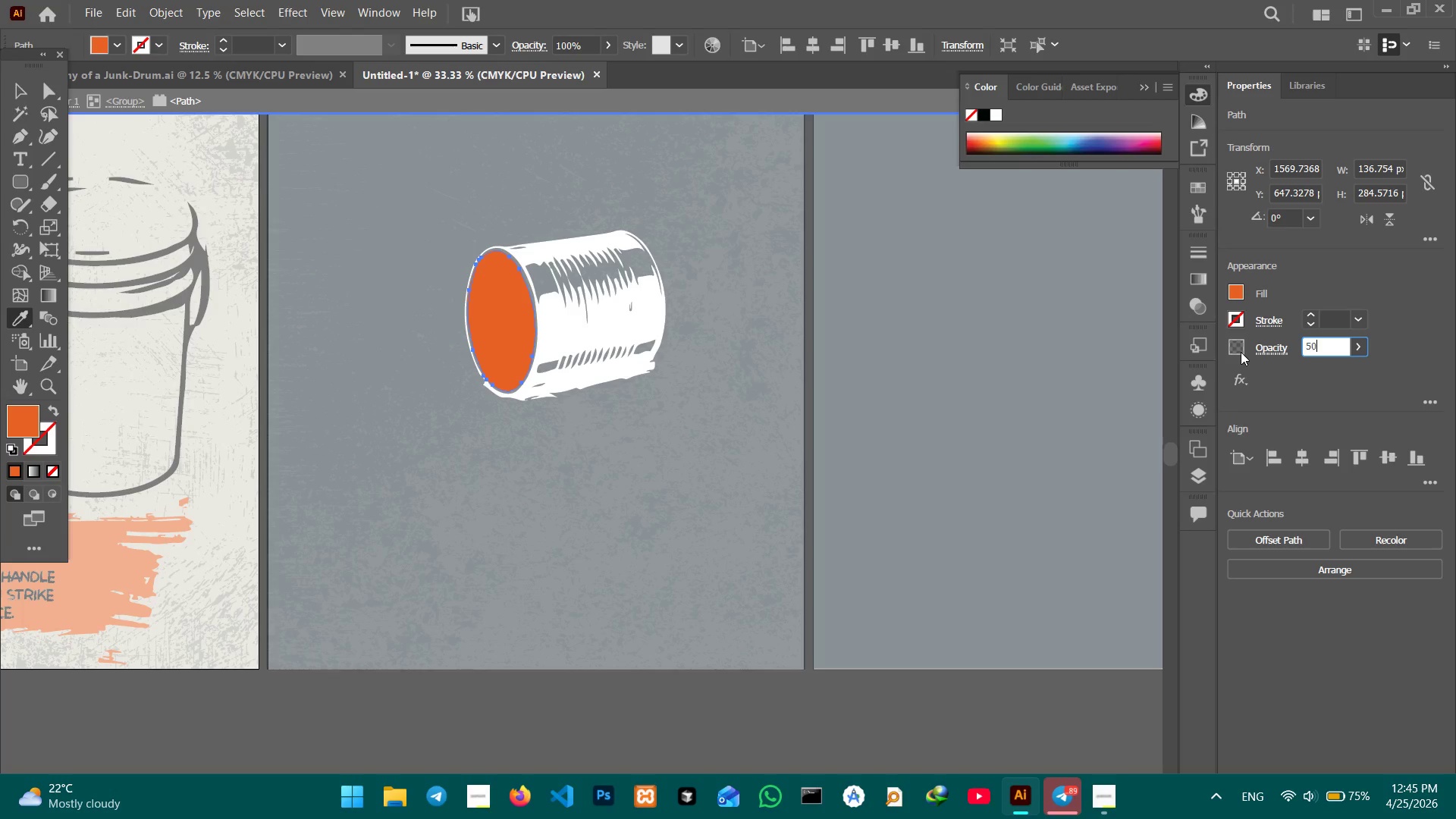 
key(Numpad0)
 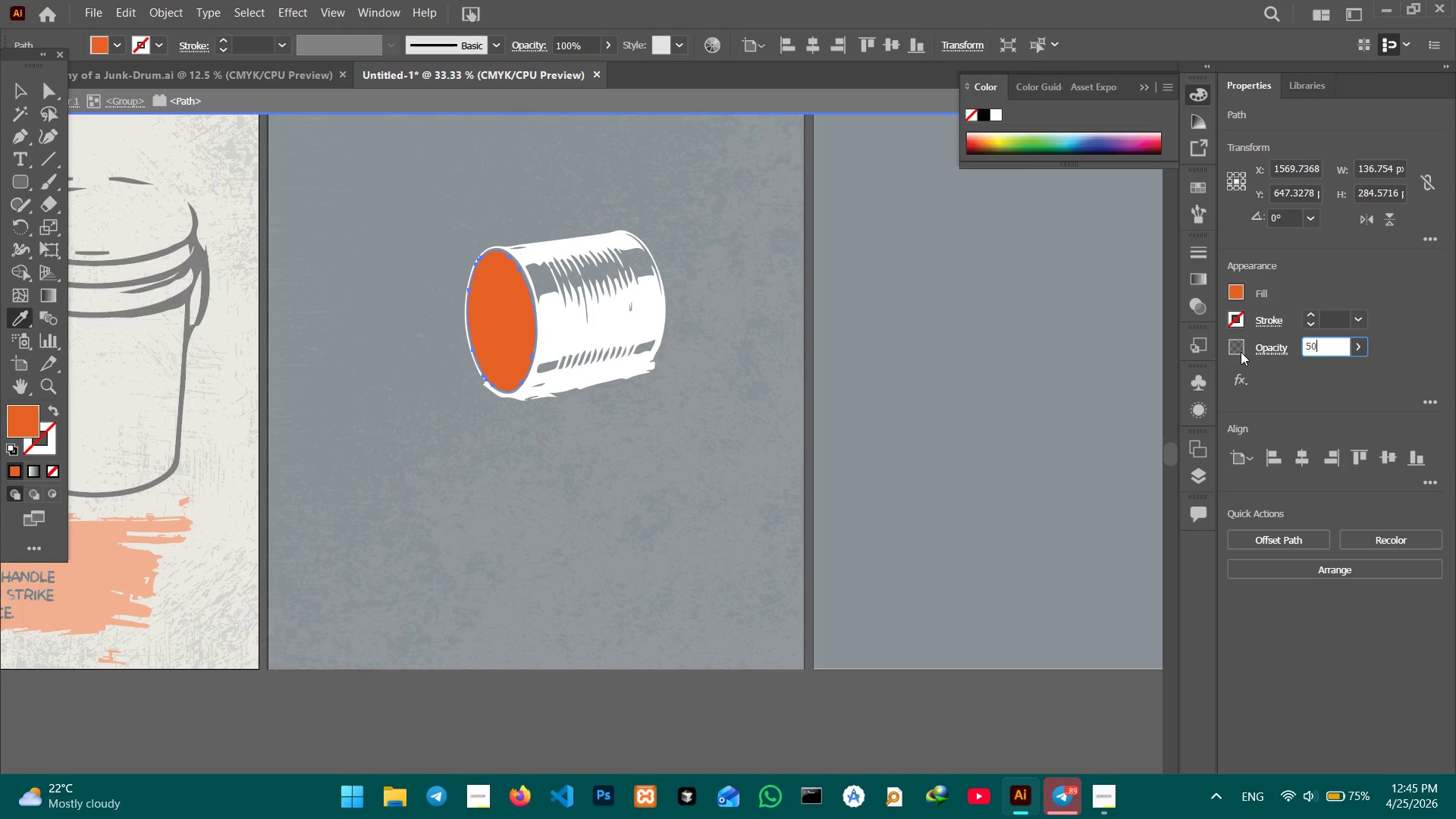 
key(Enter)
 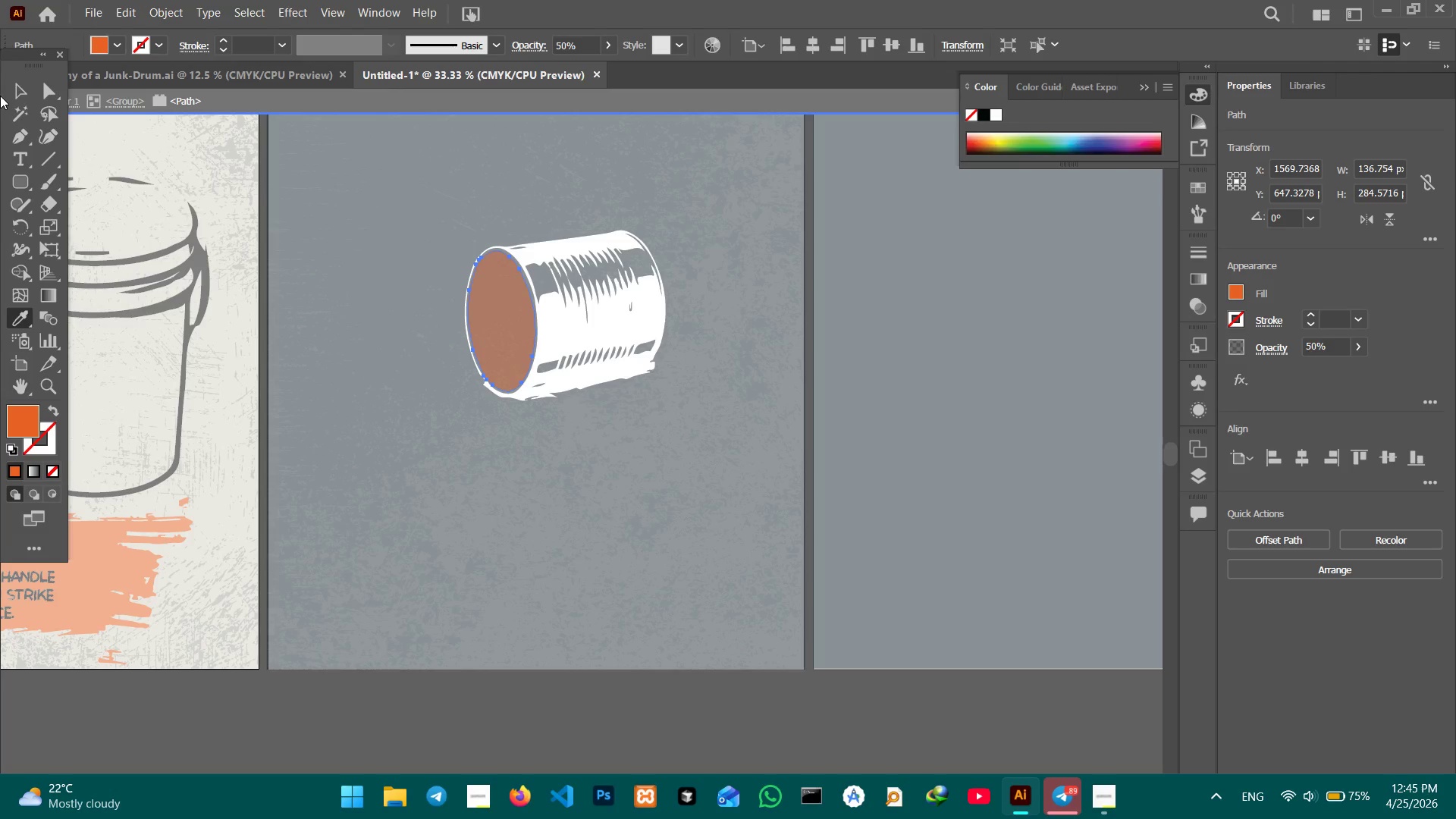 
left_click([11, 93])
 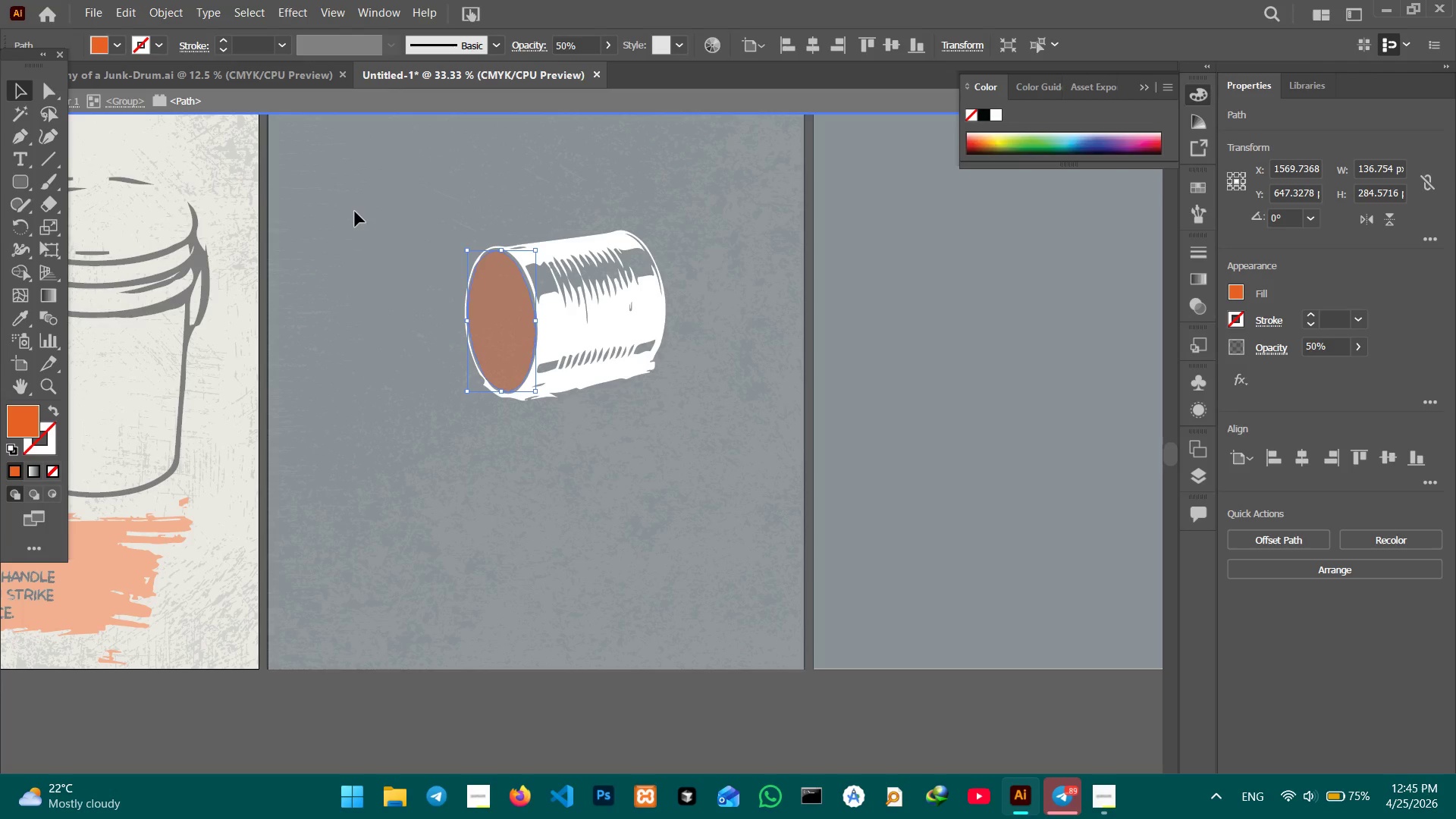 
double_click([355, 212])
 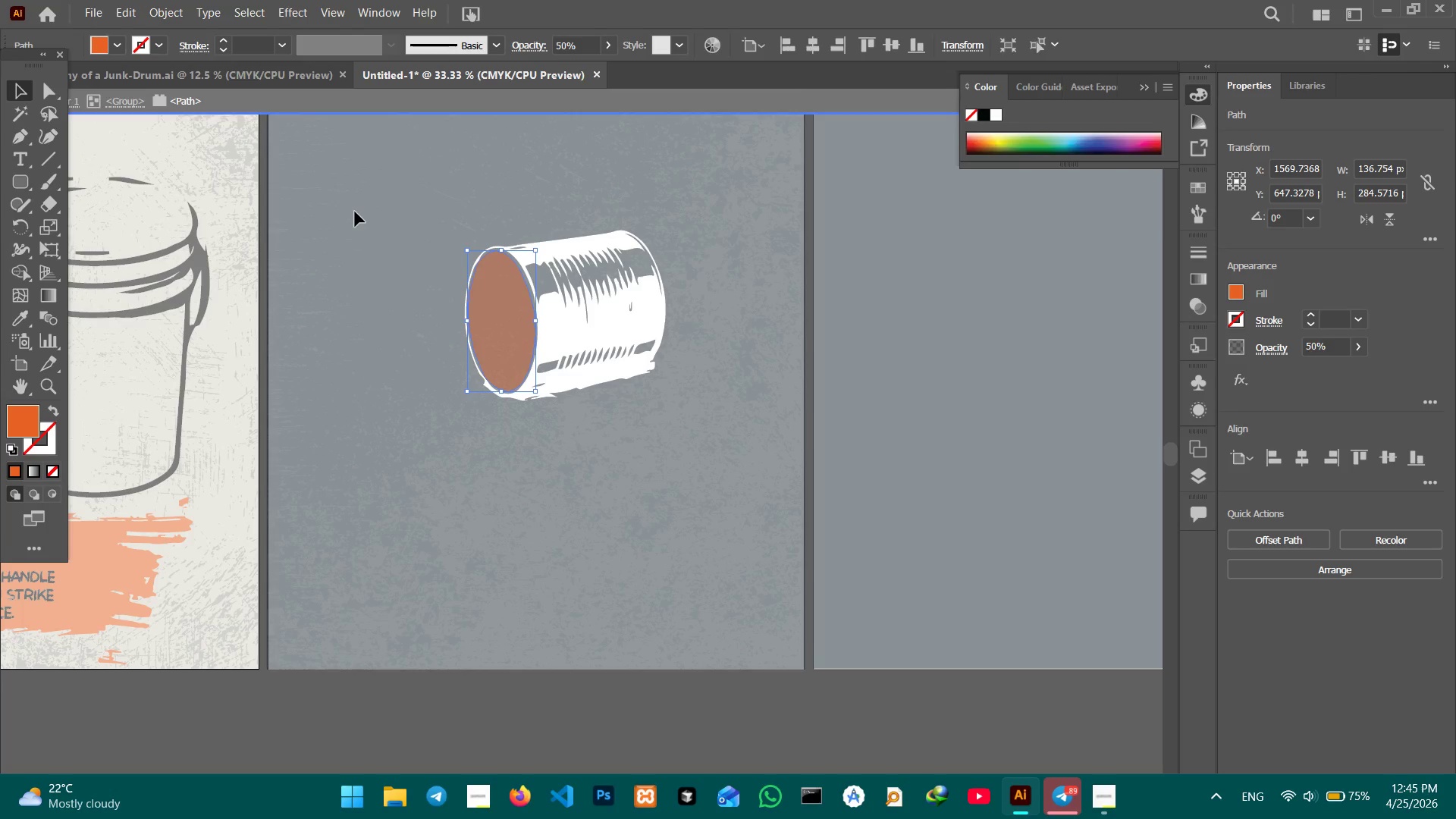 
triple_click([355, 212])
 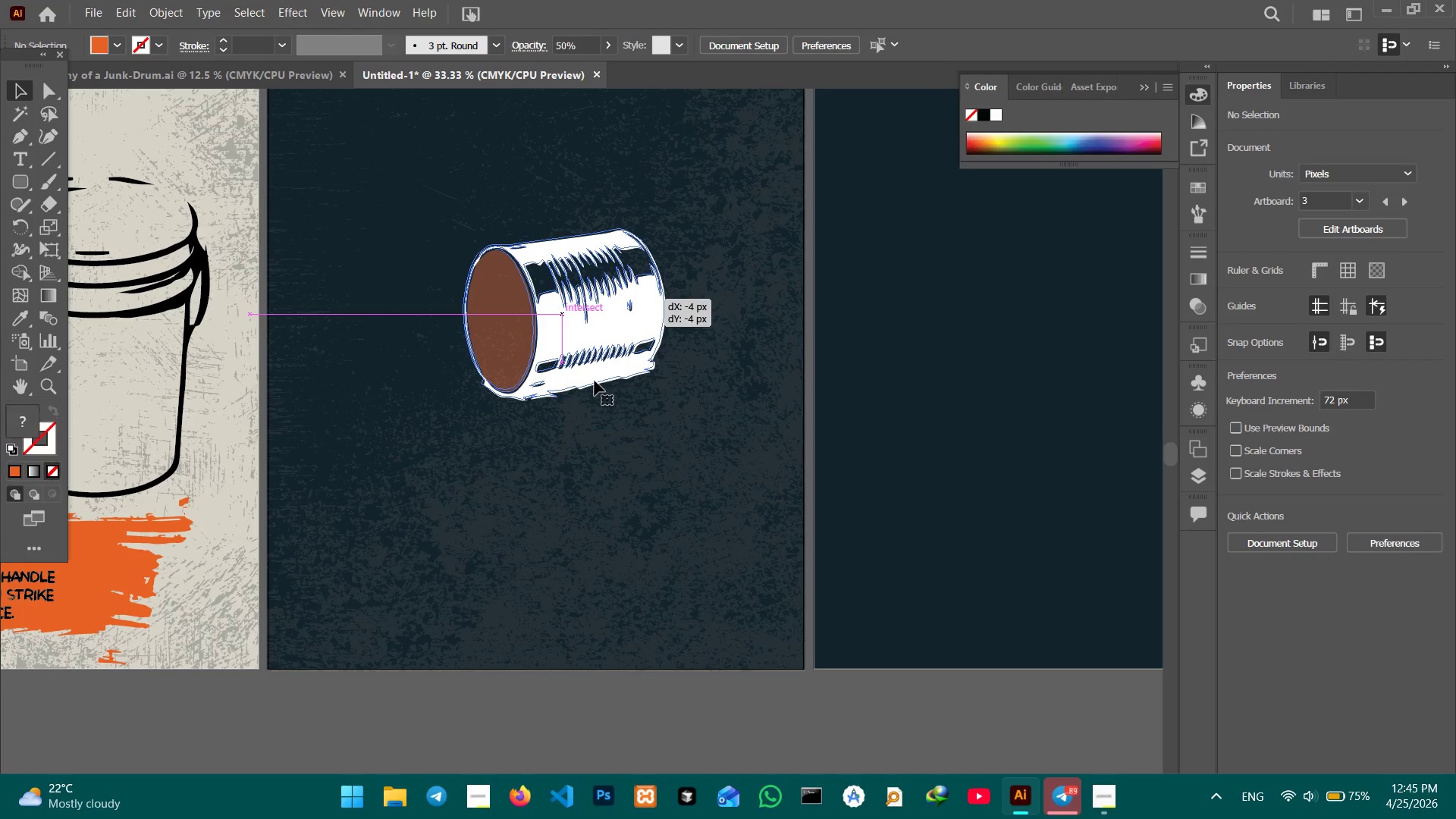 
hold_key(key=ShiftLeft, duration=0.92)
left_click_drag(start_coordinate=[565, 400], to_coordinate=[558, 445])
 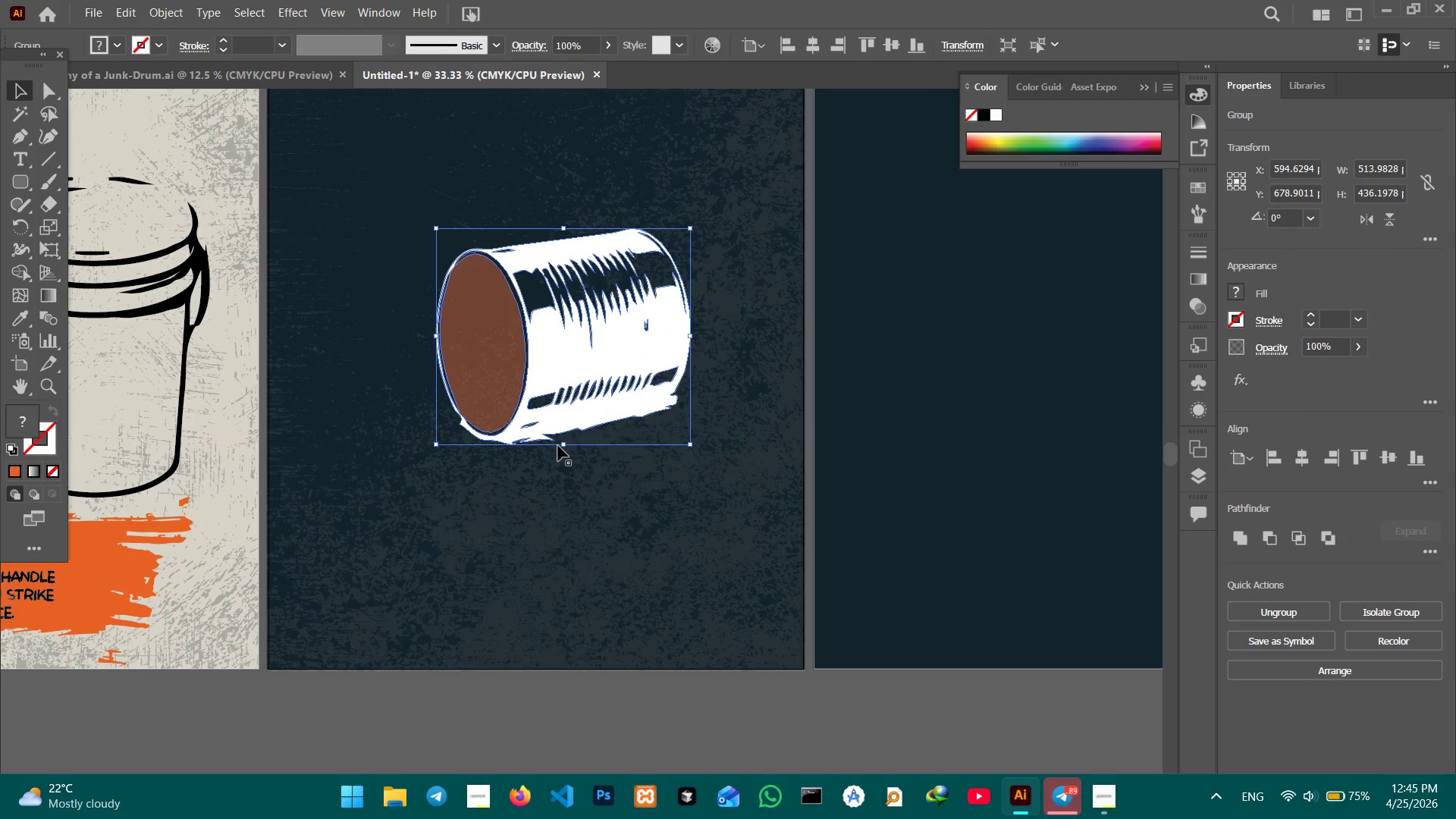 
hold_key(key=Space, duration=0.84)
 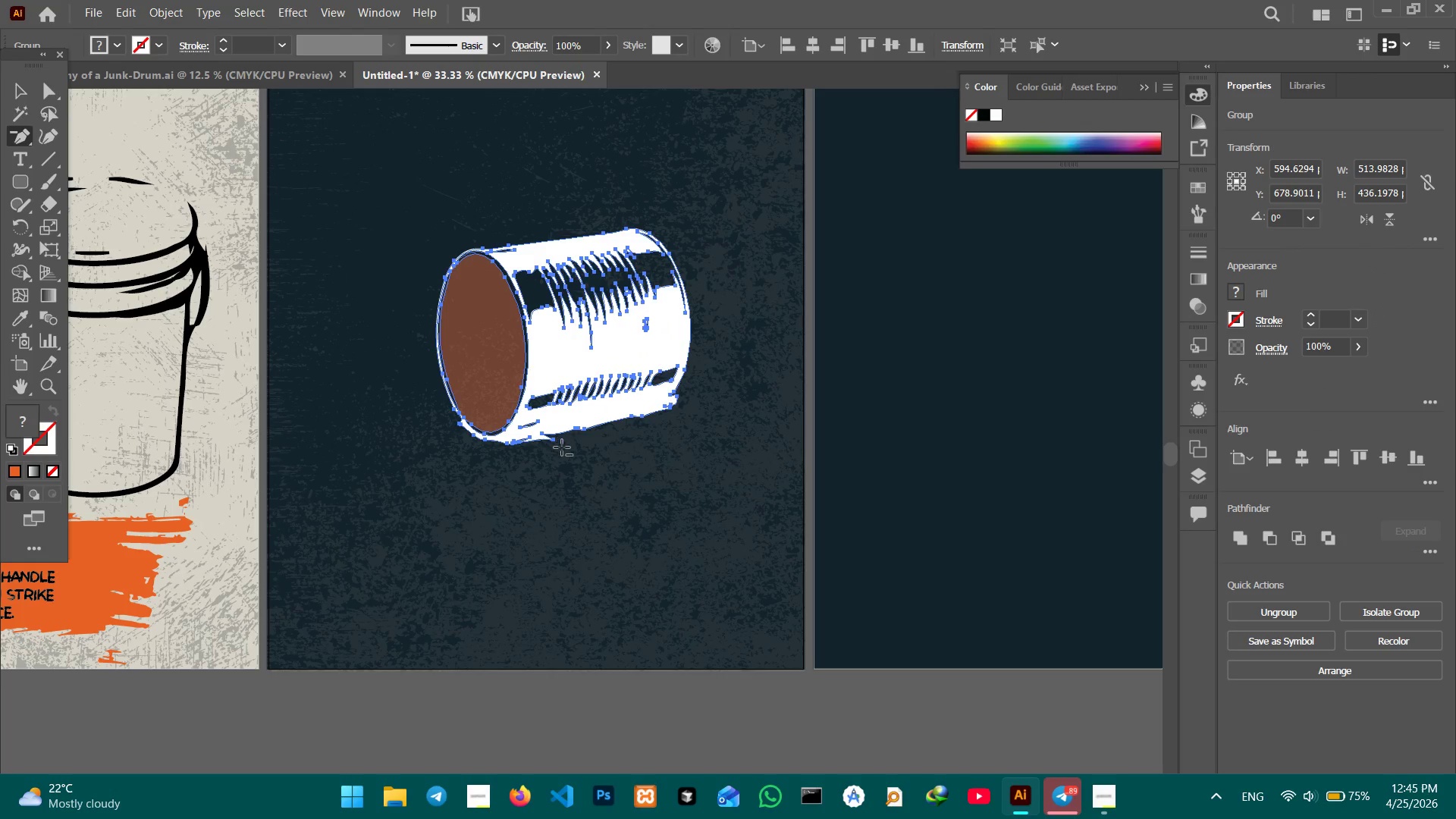 
key(Minus)
 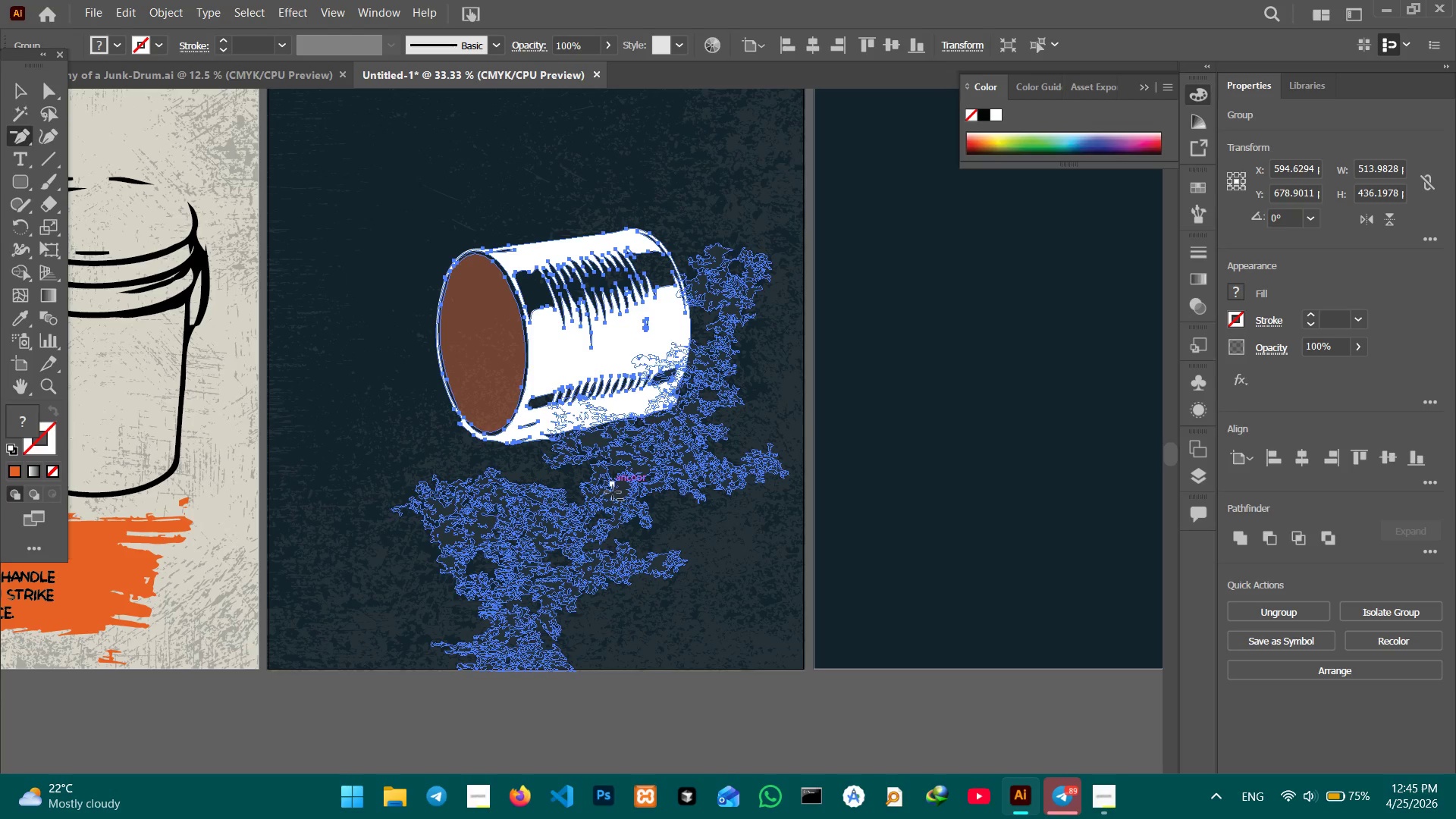 
hold_key(key=Space, duration=1.5)
 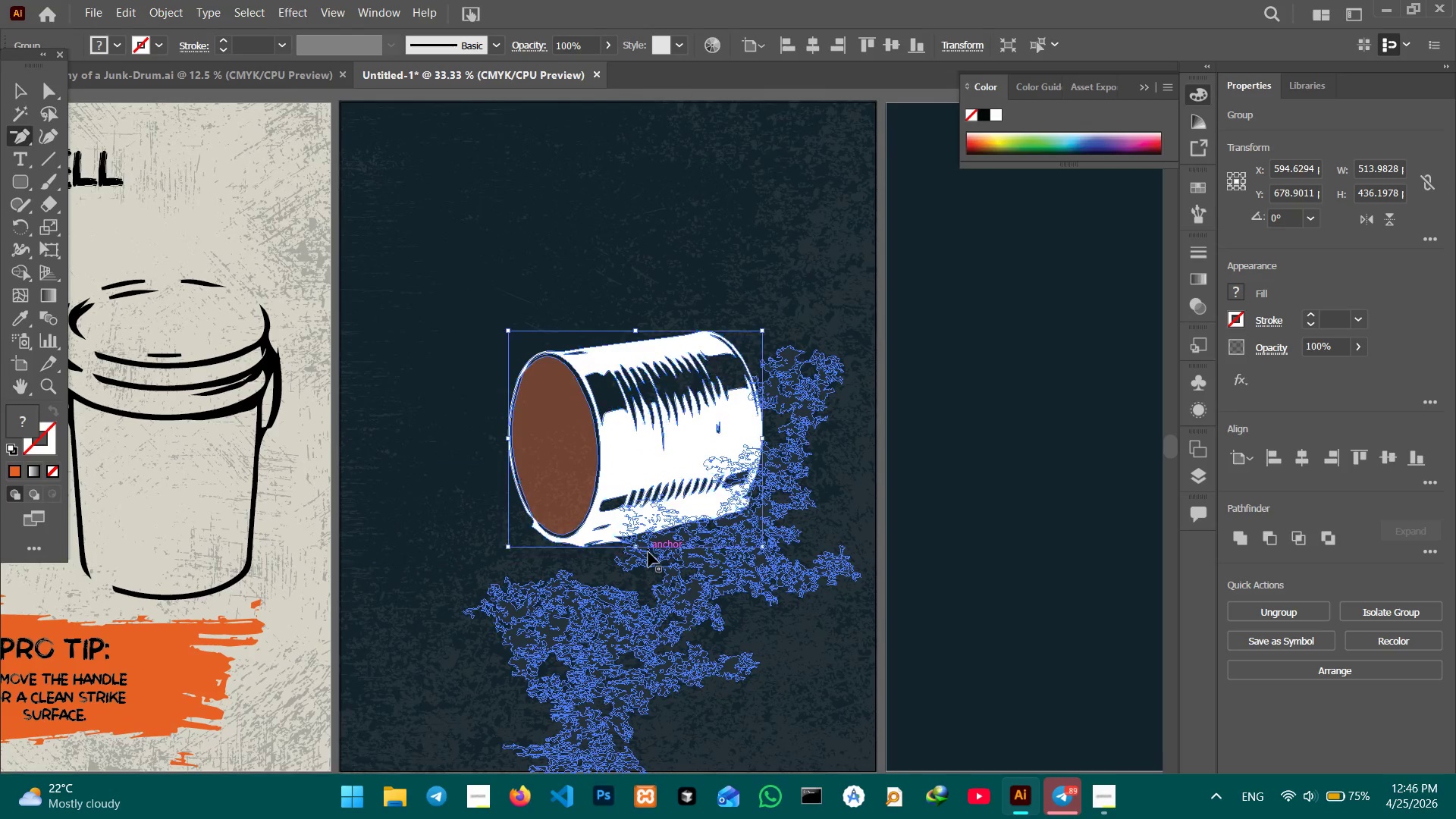 
left_click_drag(start_coordinate=[574, 449], to_coordinate=[646, 551])
 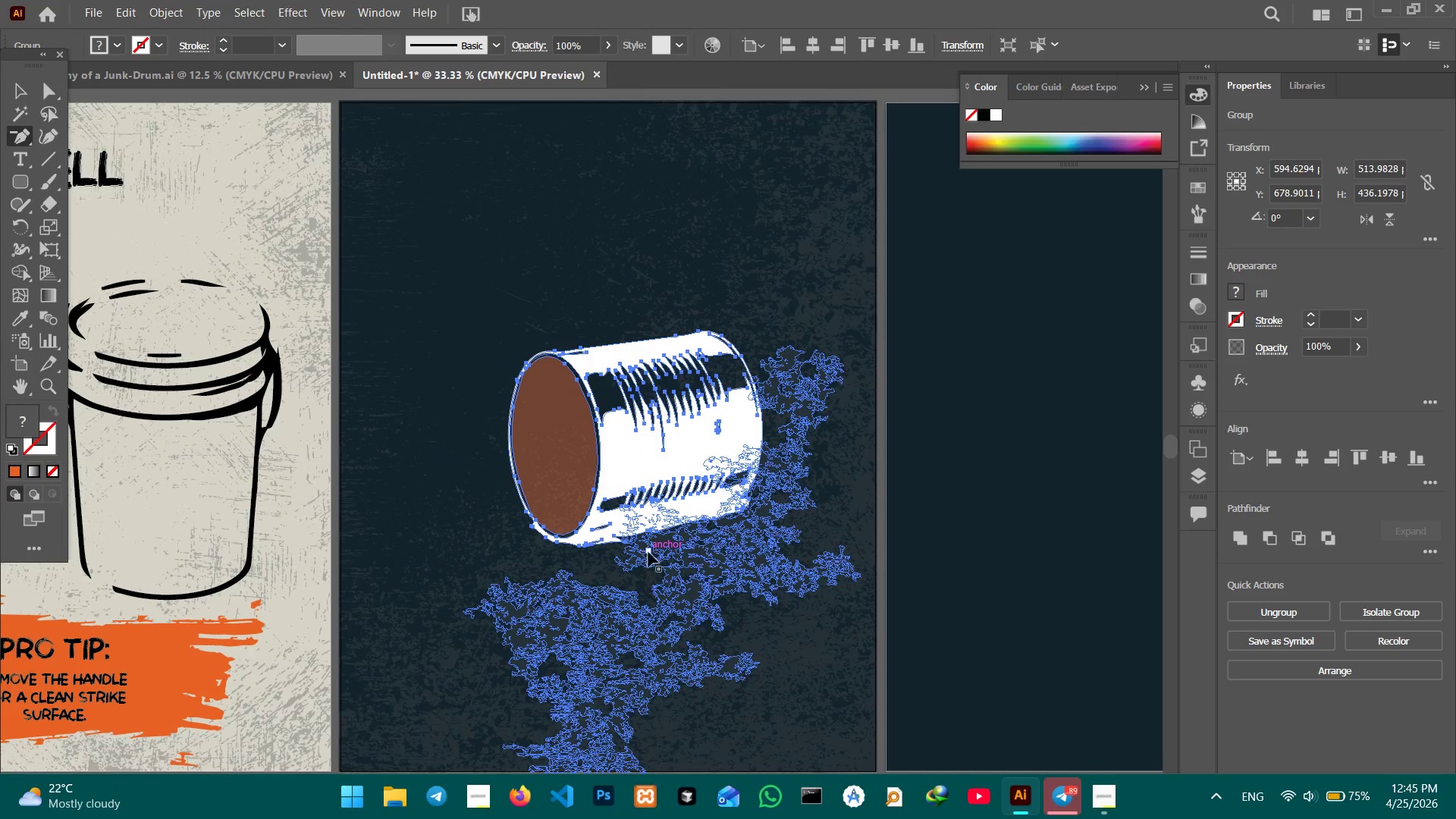 
key(Control+Minus)
 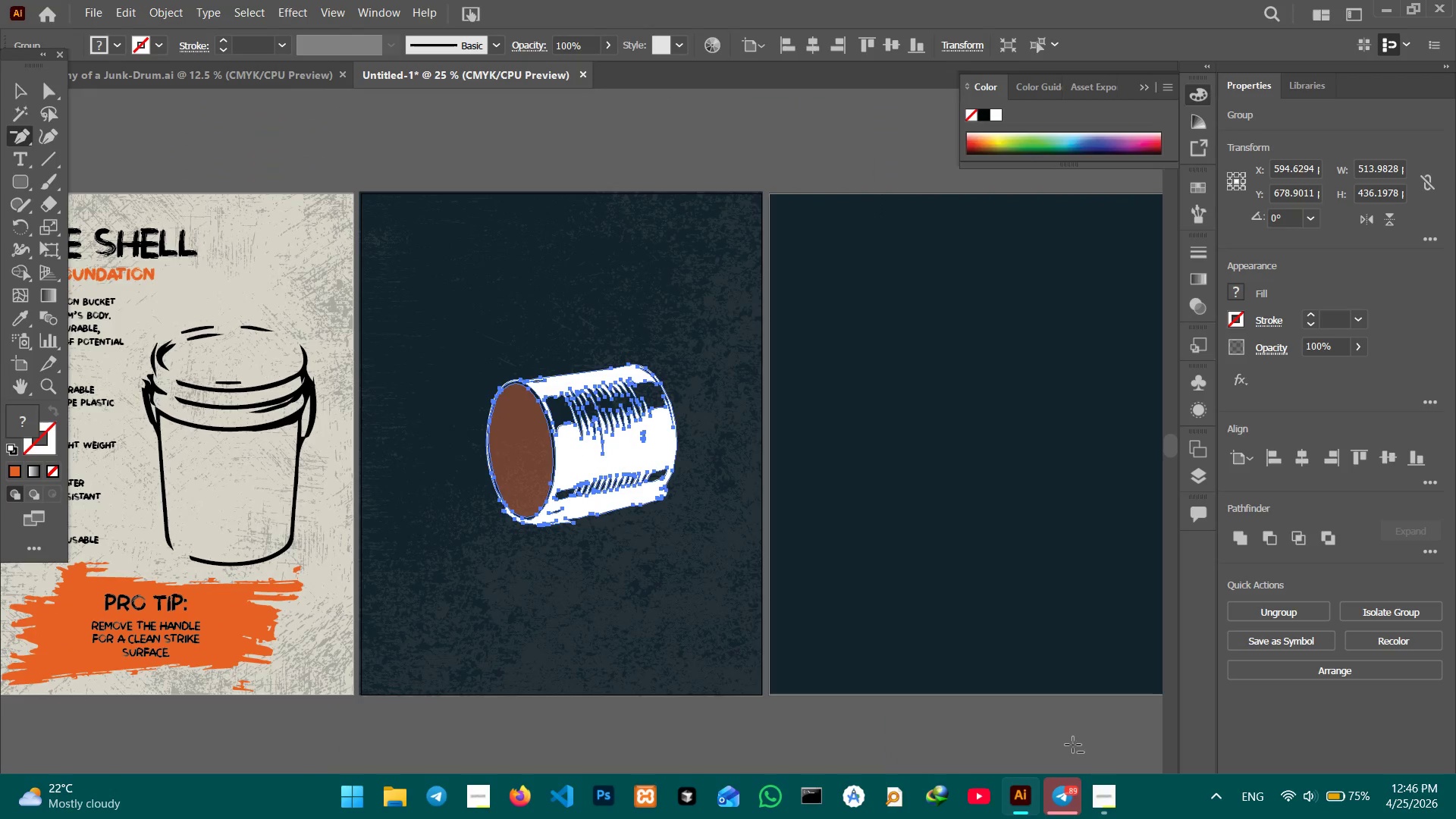 
left_click([1102, 802])